 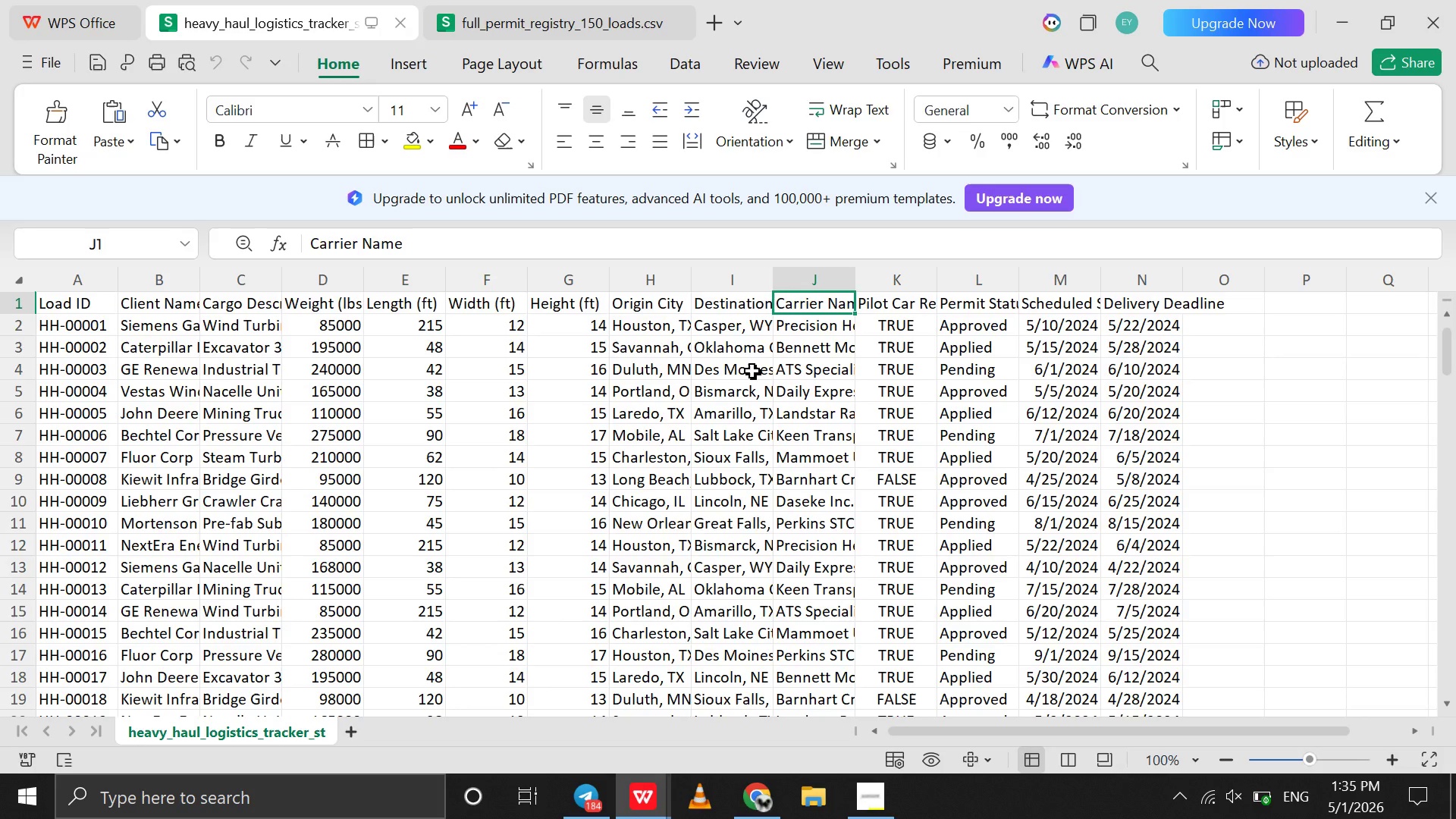 
left_click([1057, 288])
 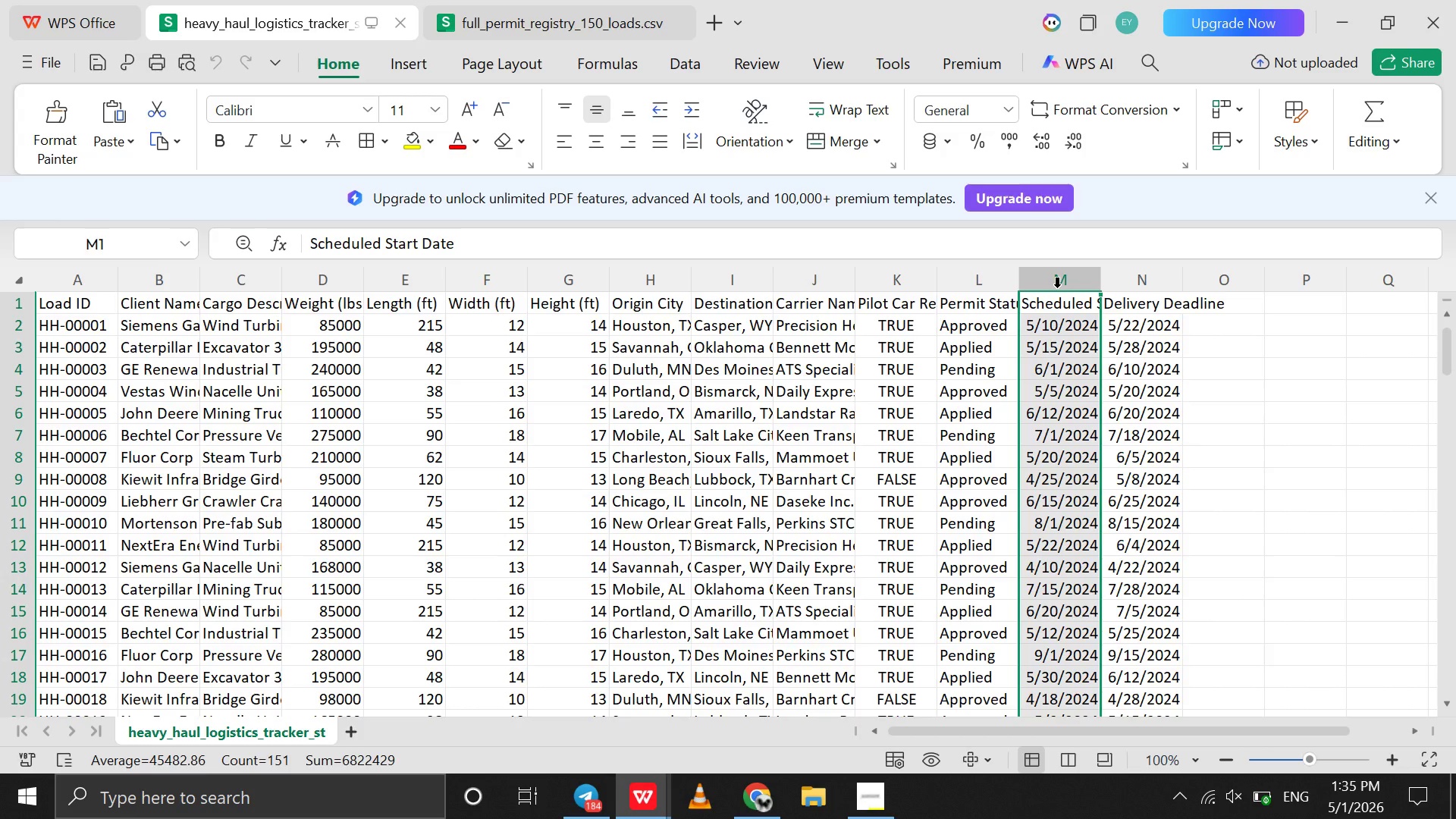 
key(Control+C)
 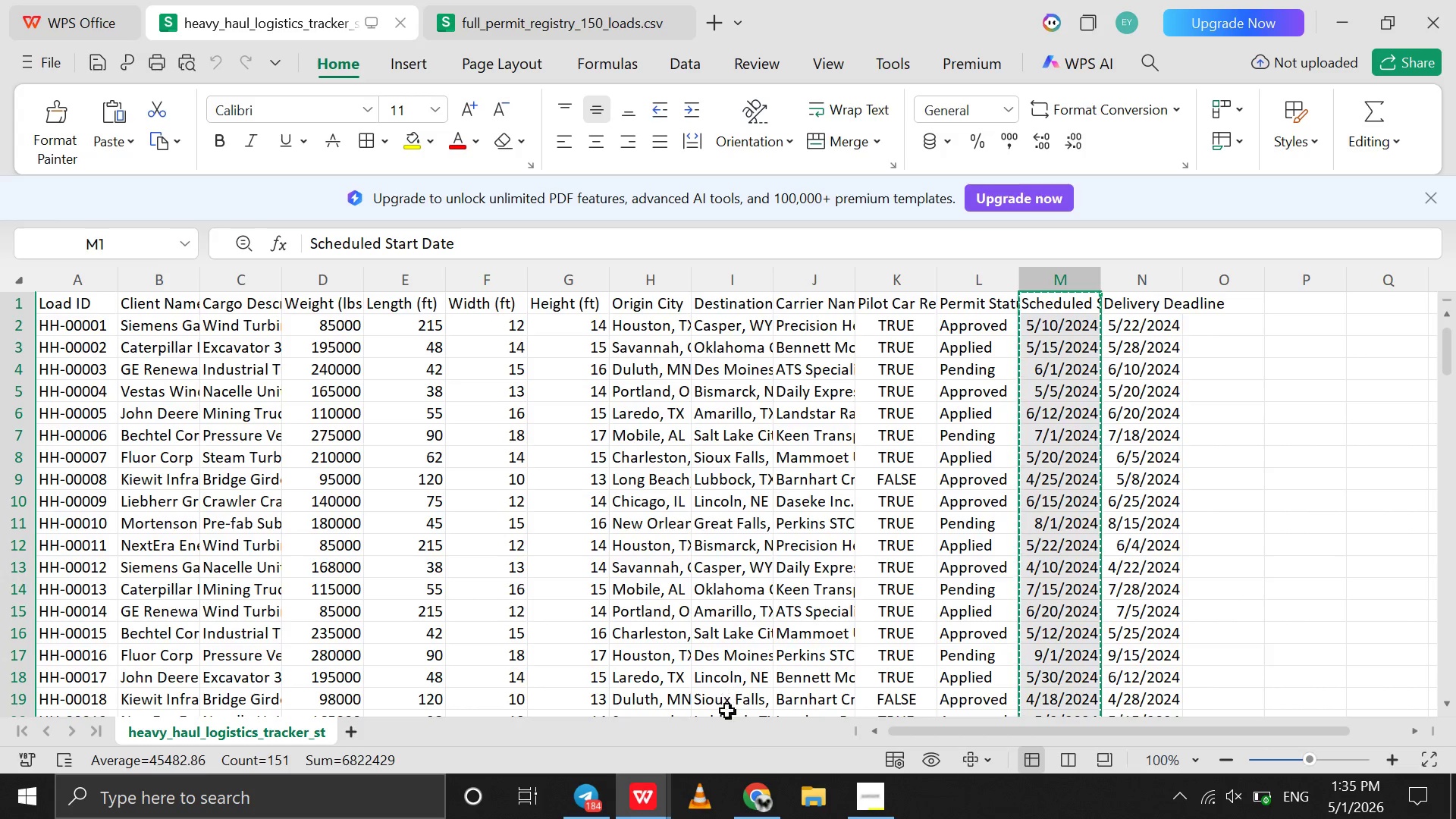 
left_click([758, 799])
 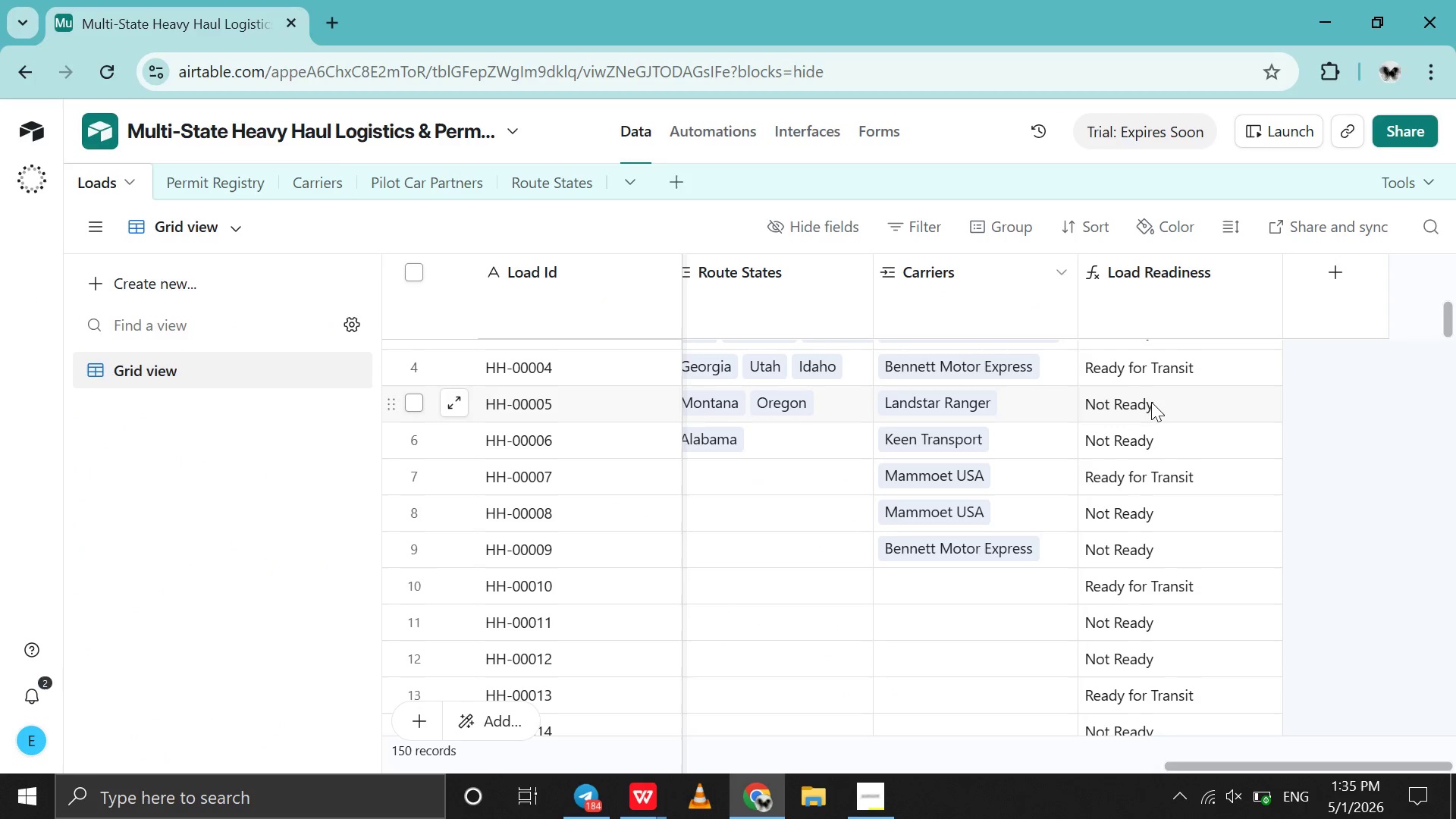 
scroll: coordinate [1172, 375], scroll_direction: down, amount: 20.0
 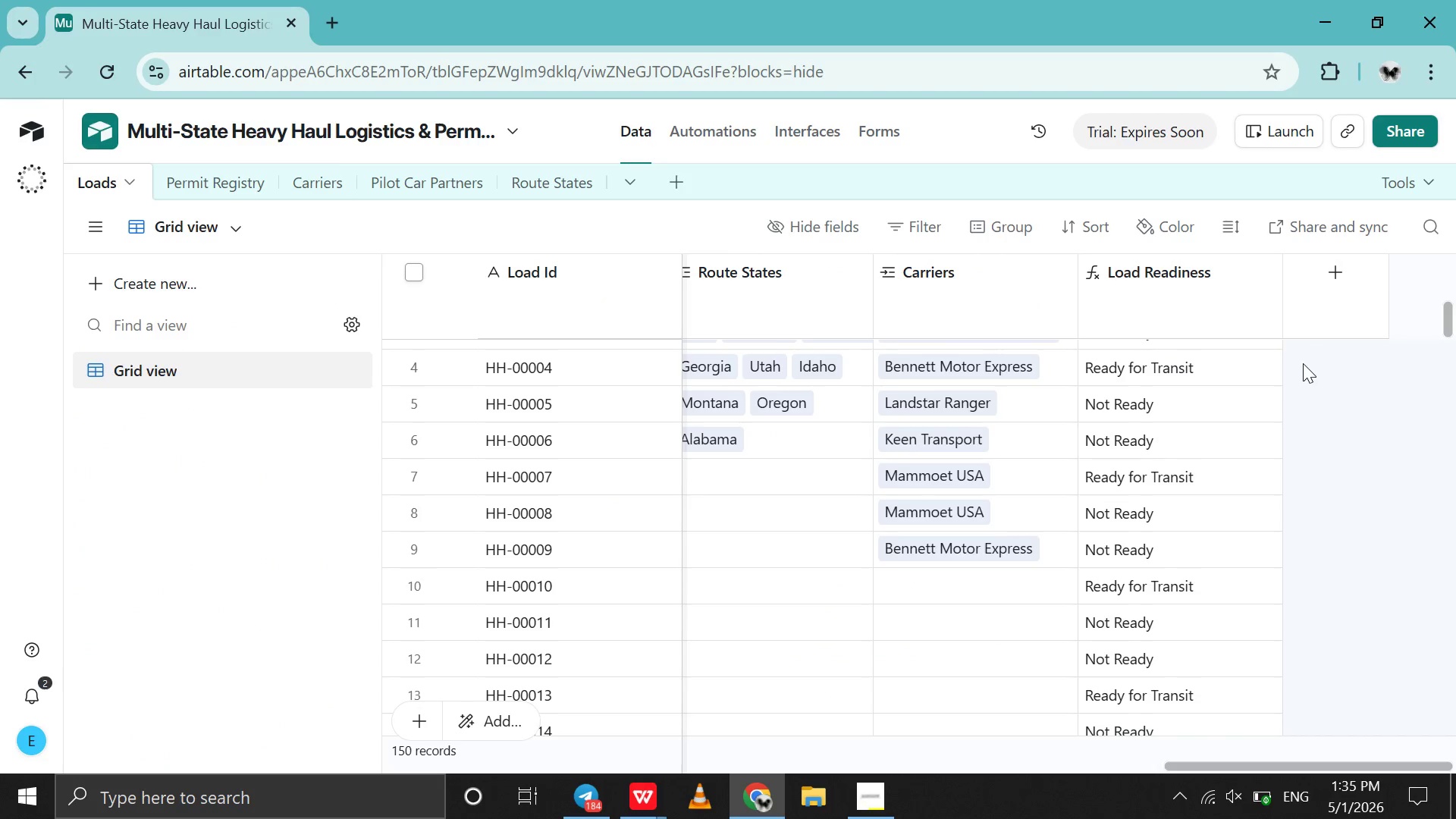 
left_click([1303, 363])
 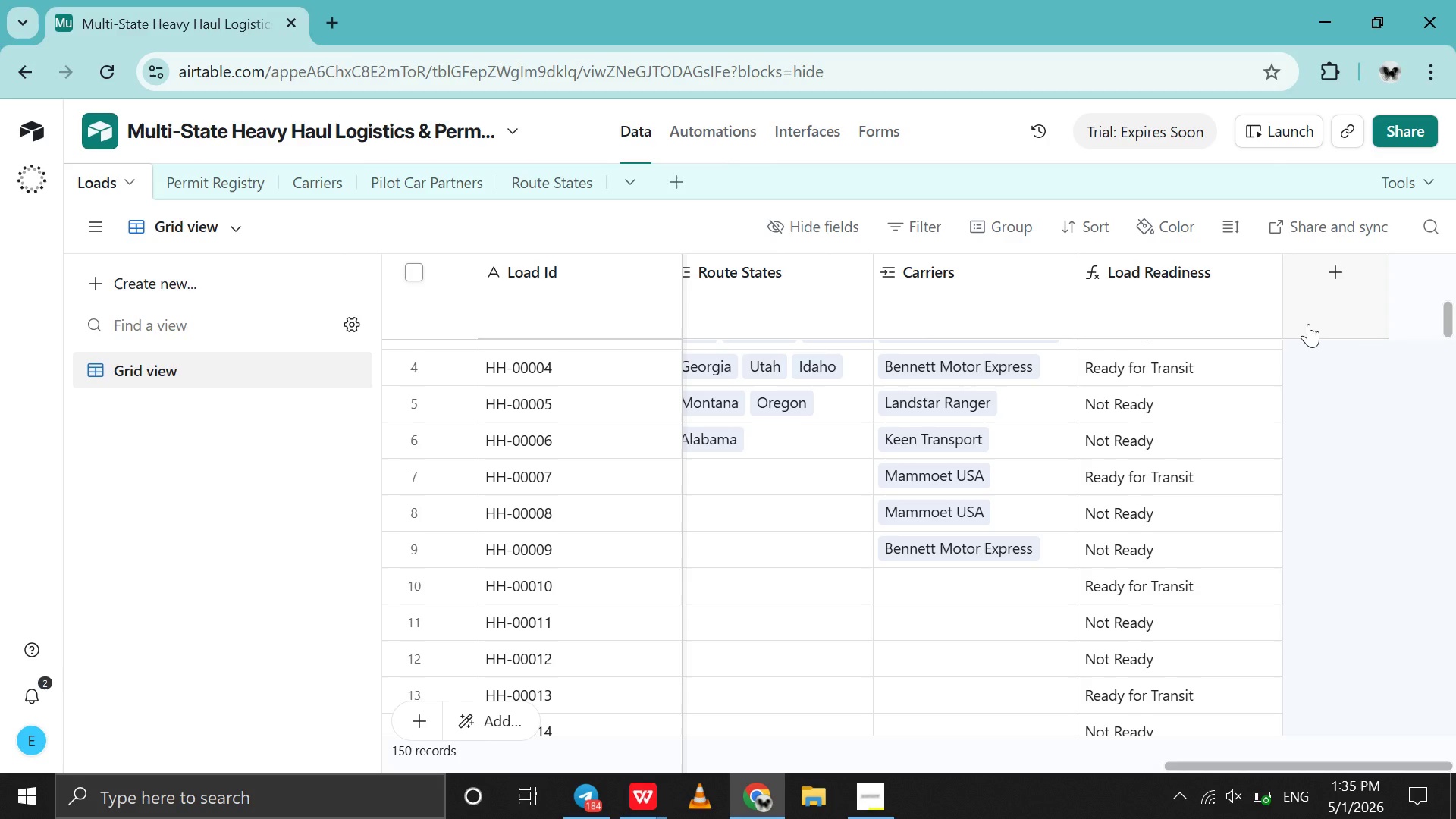 
left_click([1308, 324])
 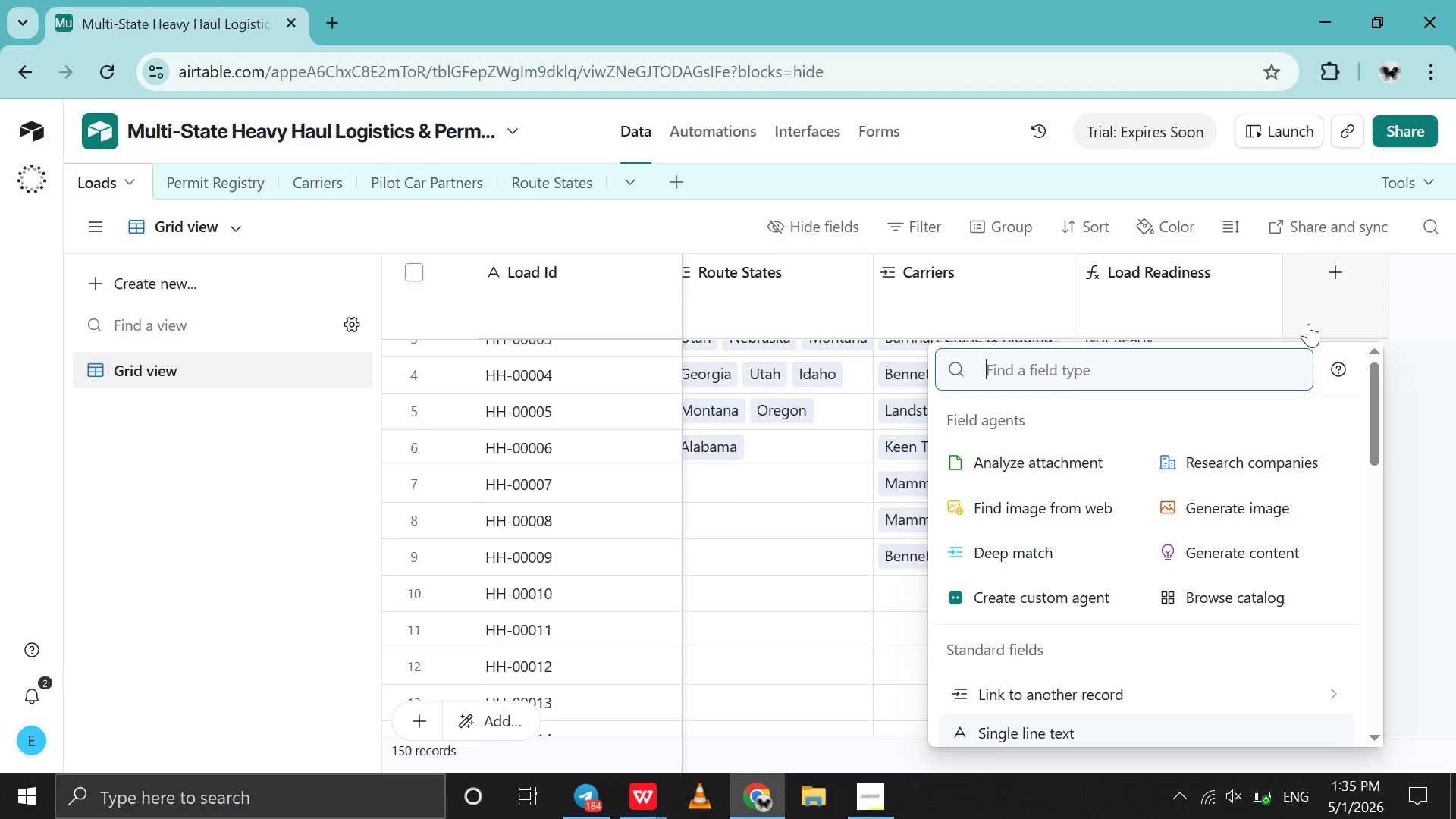 
scroll: coordinate [1308, 324], scroll_direction: up, amount: 11.0
 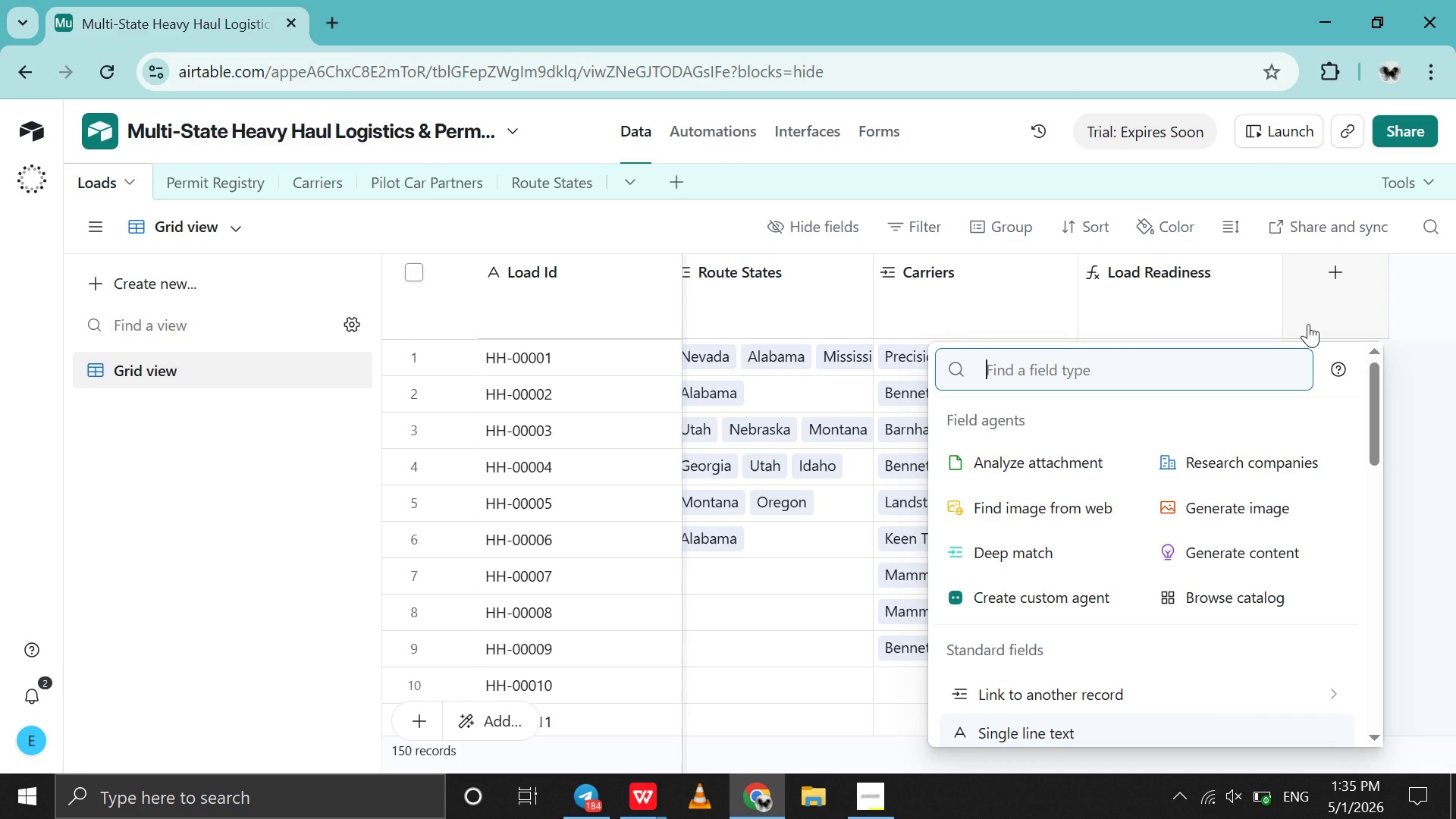 
key(Control+V)
 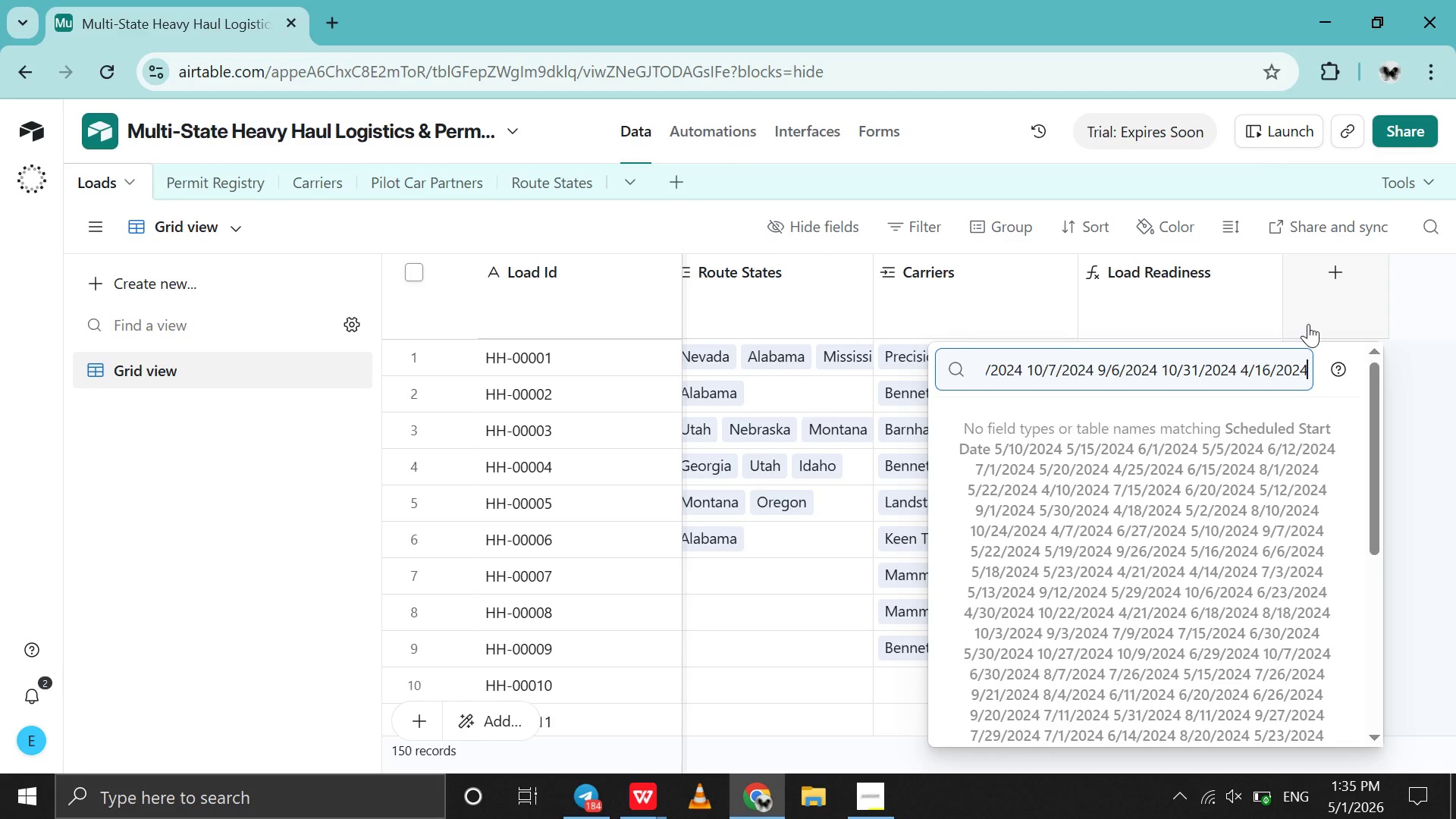 
key(Control+Z)
 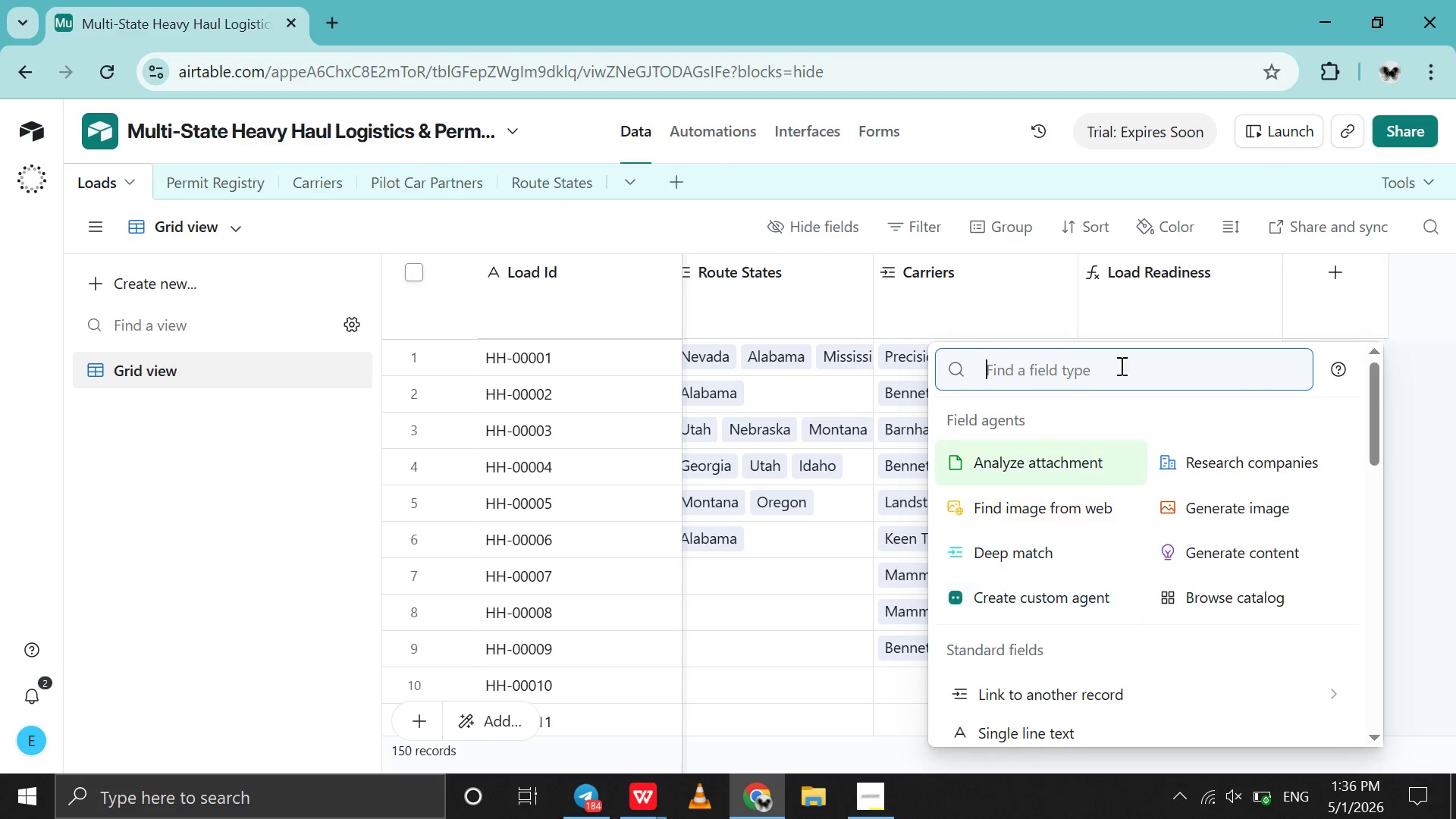 
type(date)
 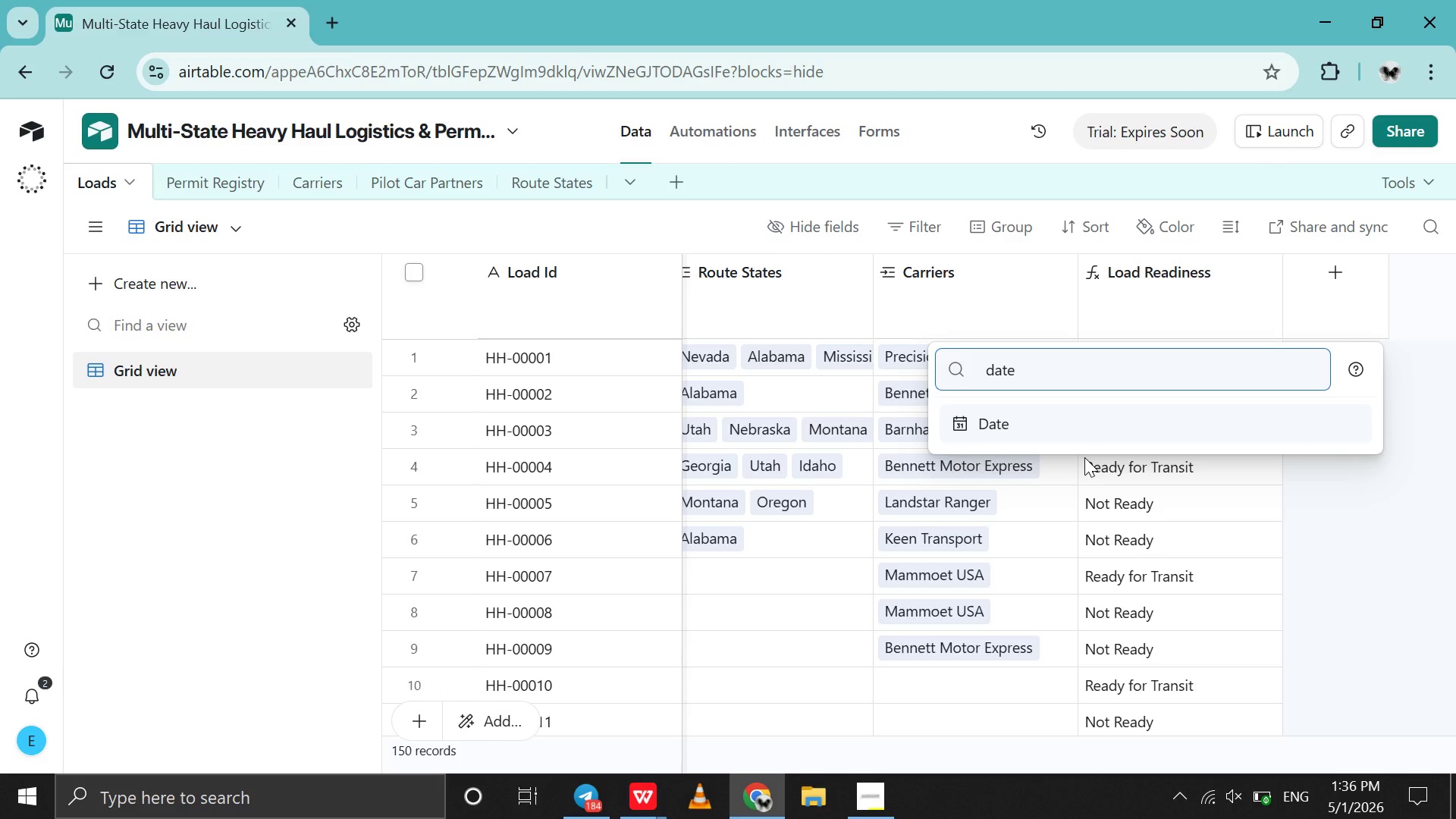 
left_click([1103, 412])
 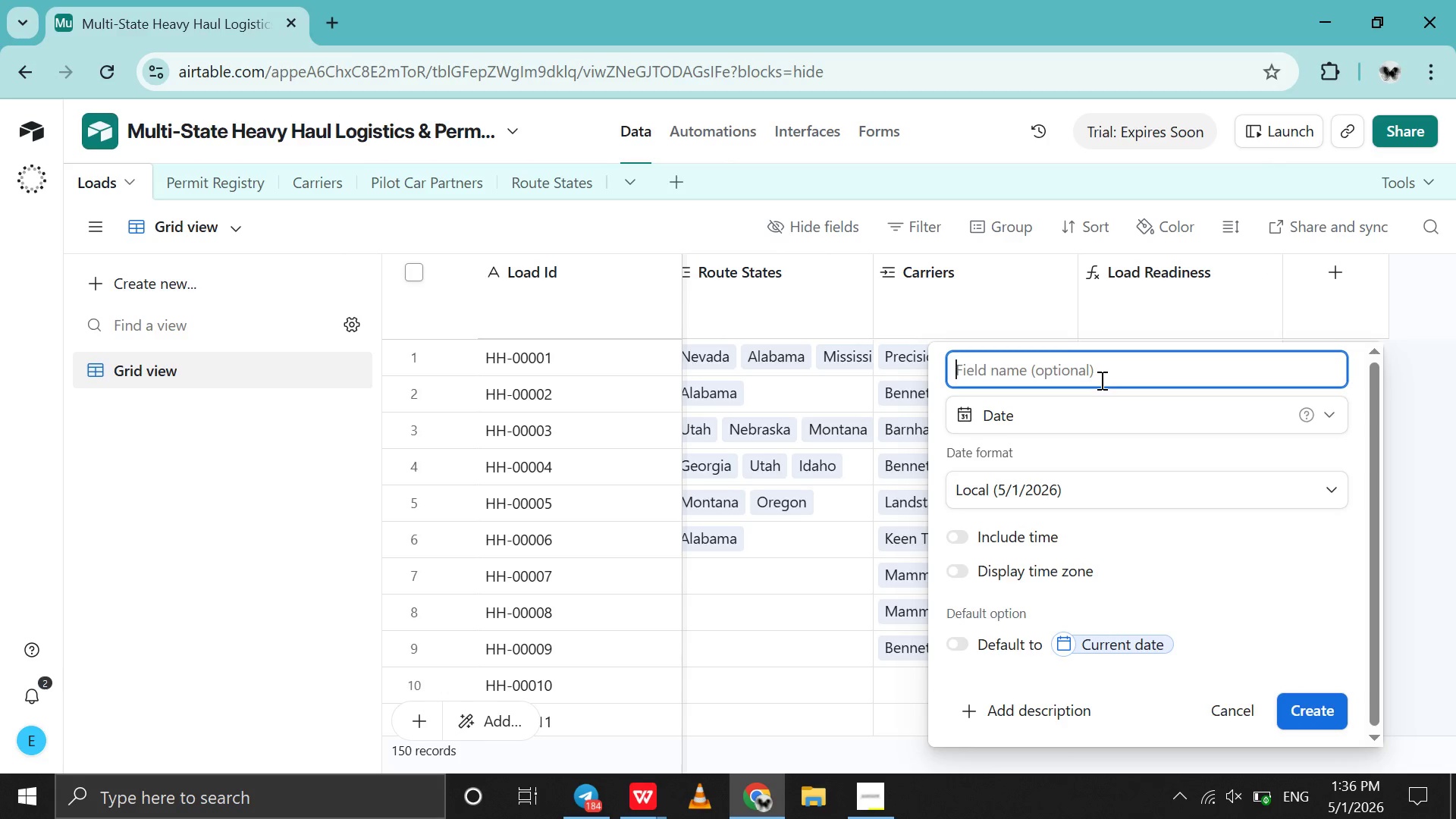 
key(Control+ControlLeft)
 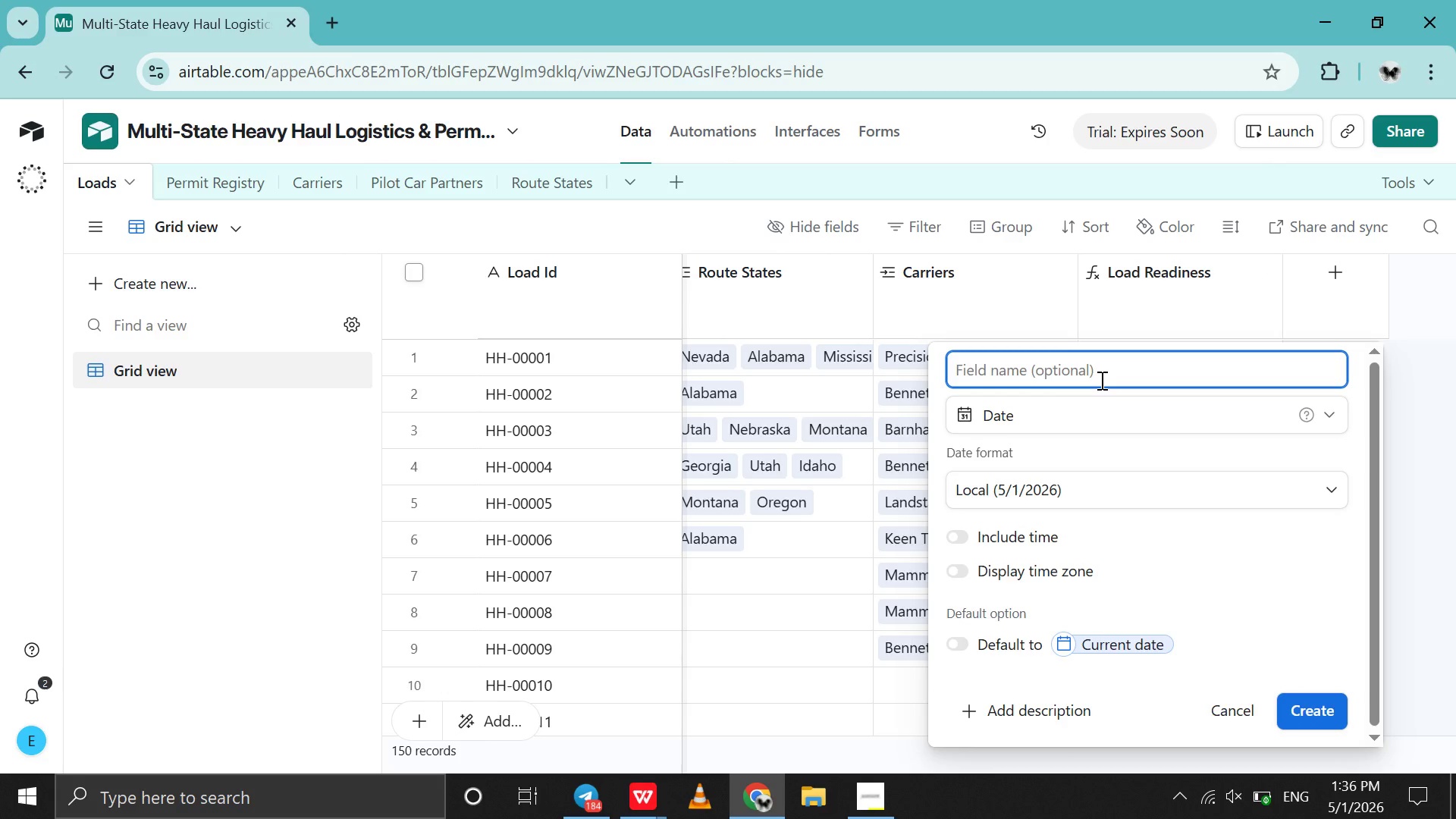 
type(Schedule Staet\)
key(Backspace)
key(Backspace)
key(Backspace)
type(rt Date)
 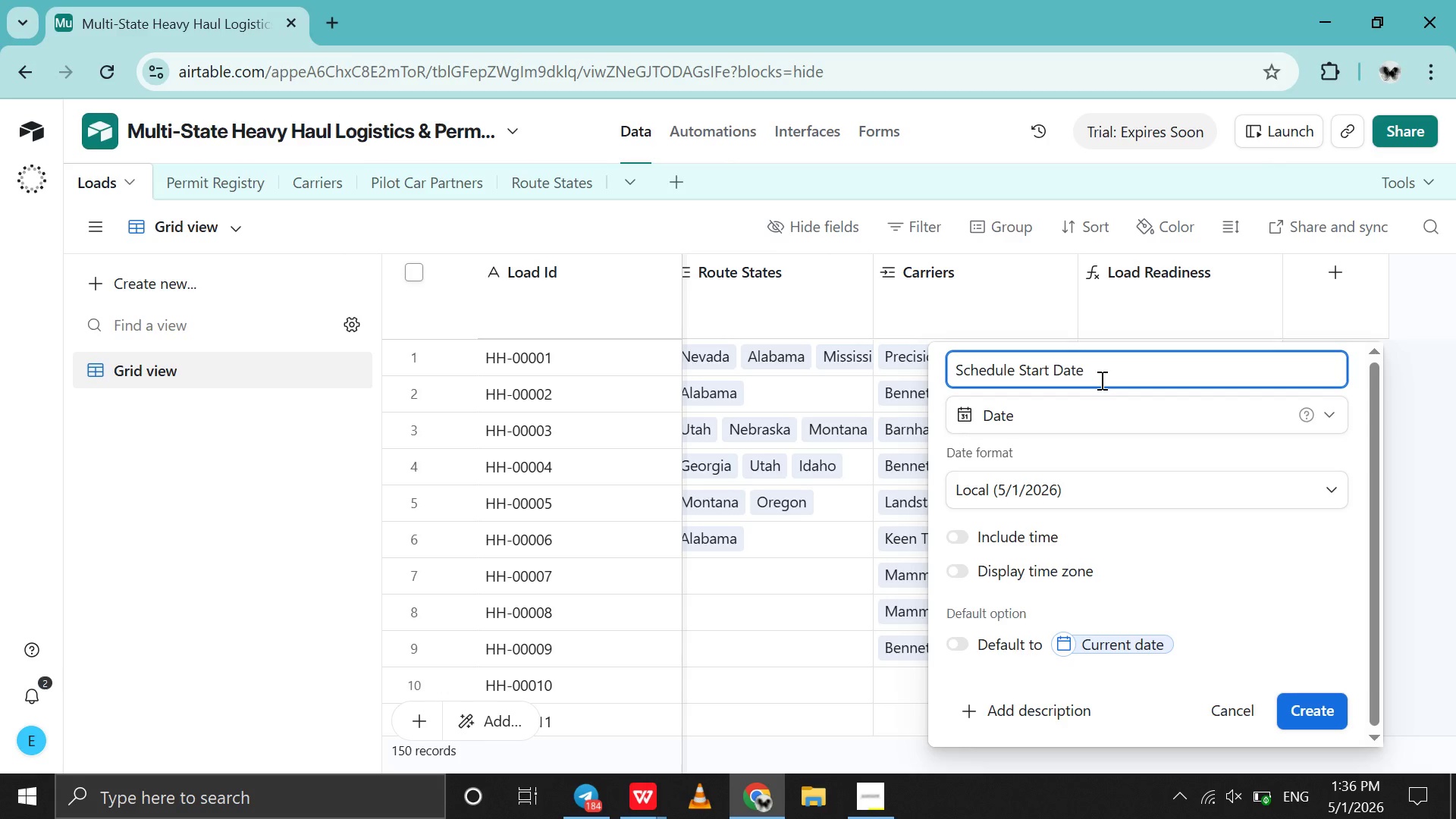 
left_click([758, 787])
 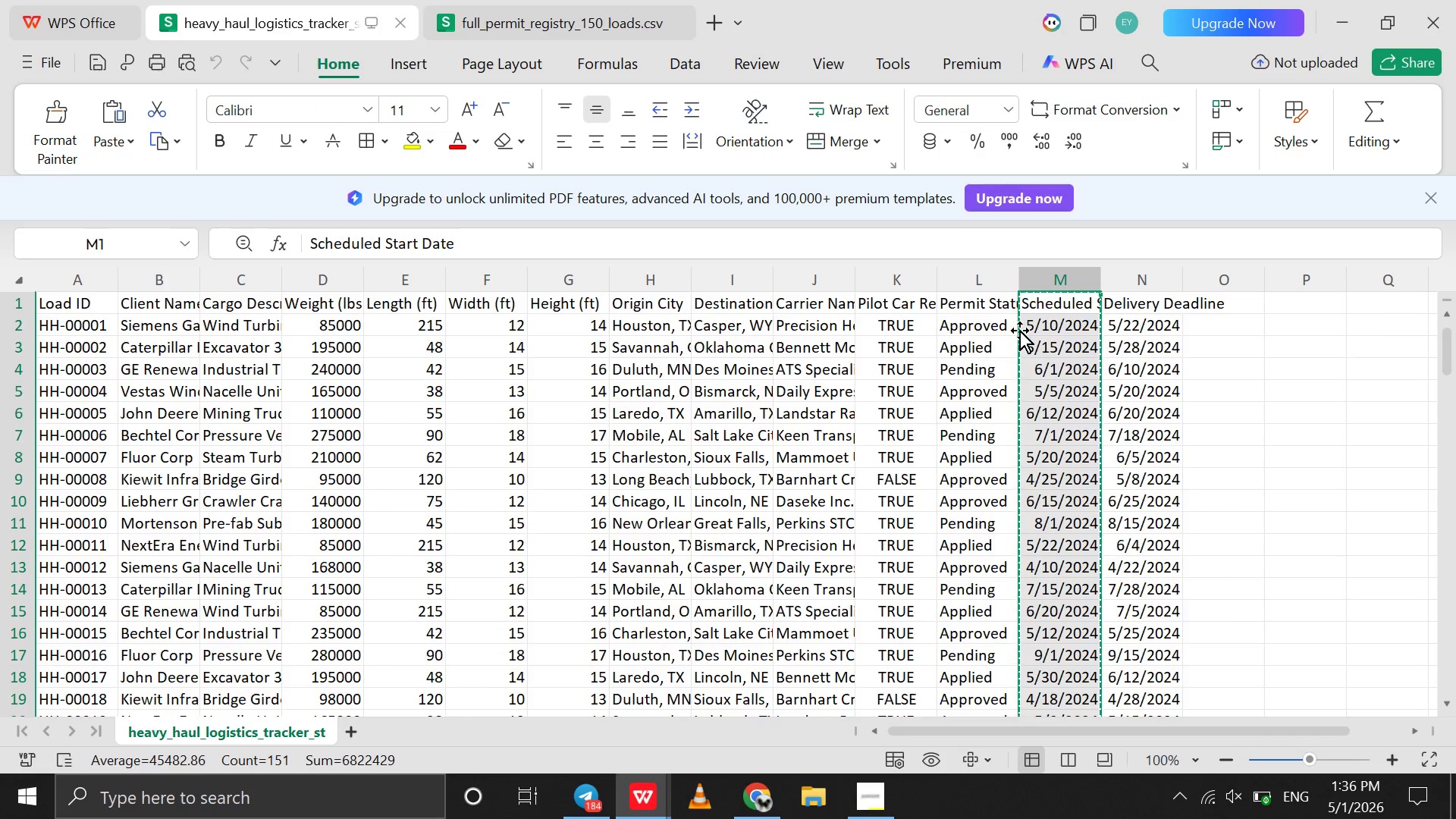 
left_click([1046, 329])
 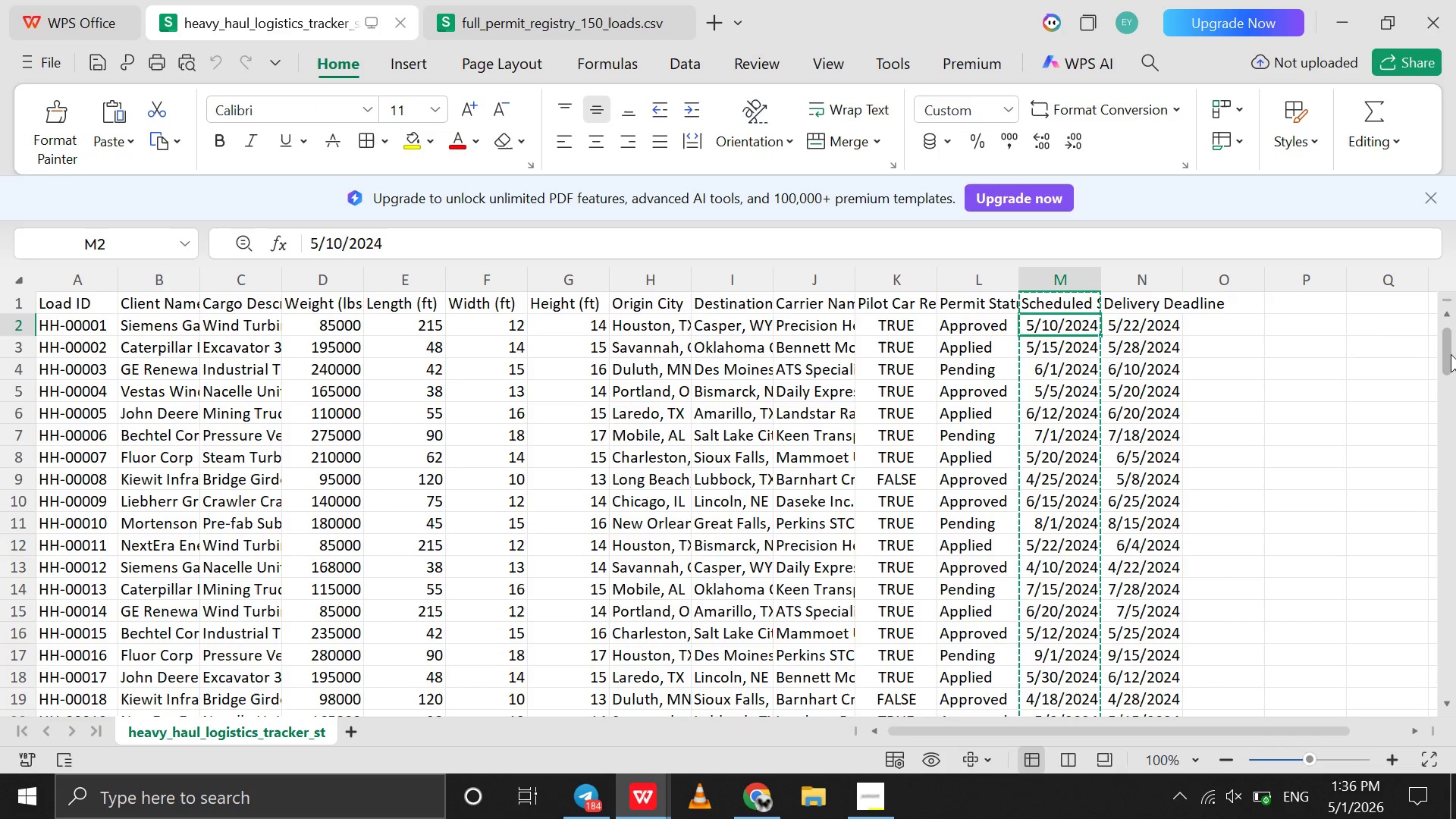 
left_click_drag(start_coordinate=[1448, 351], to_coordinate=[1445, 801])
 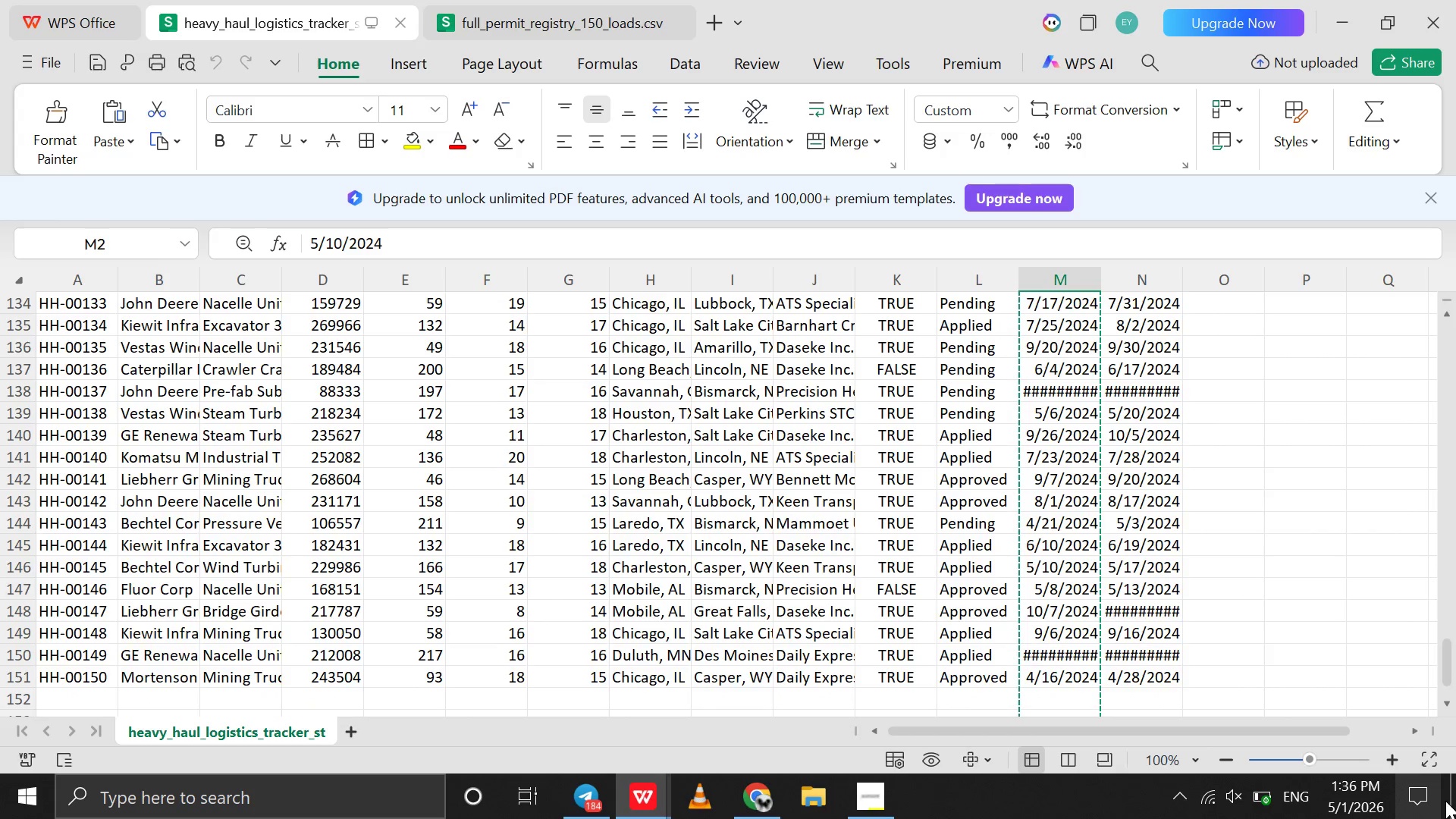 
left_click([1445, 801])
 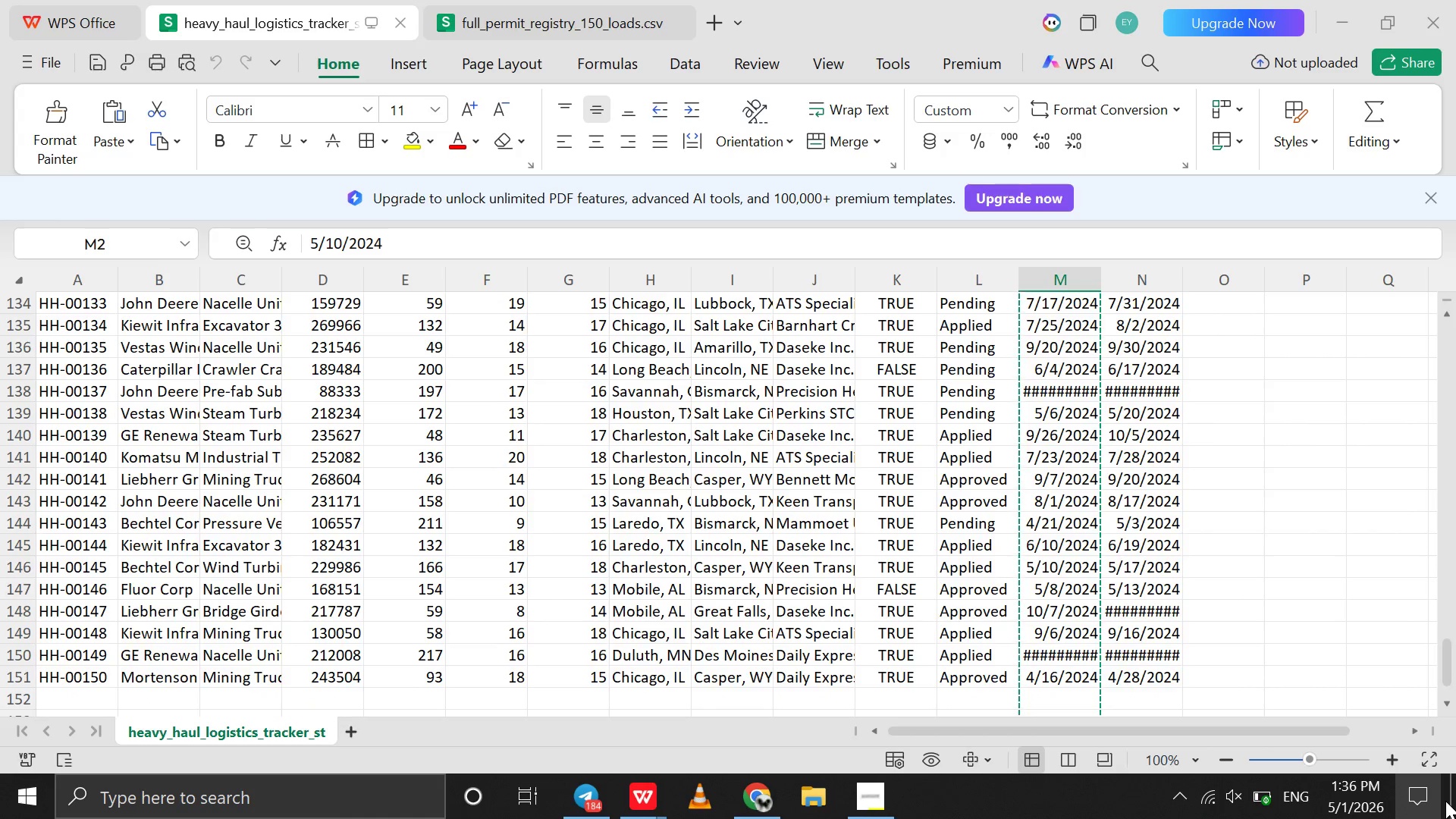 
hold_key(key=ShiftLeft, duration=0.58)
 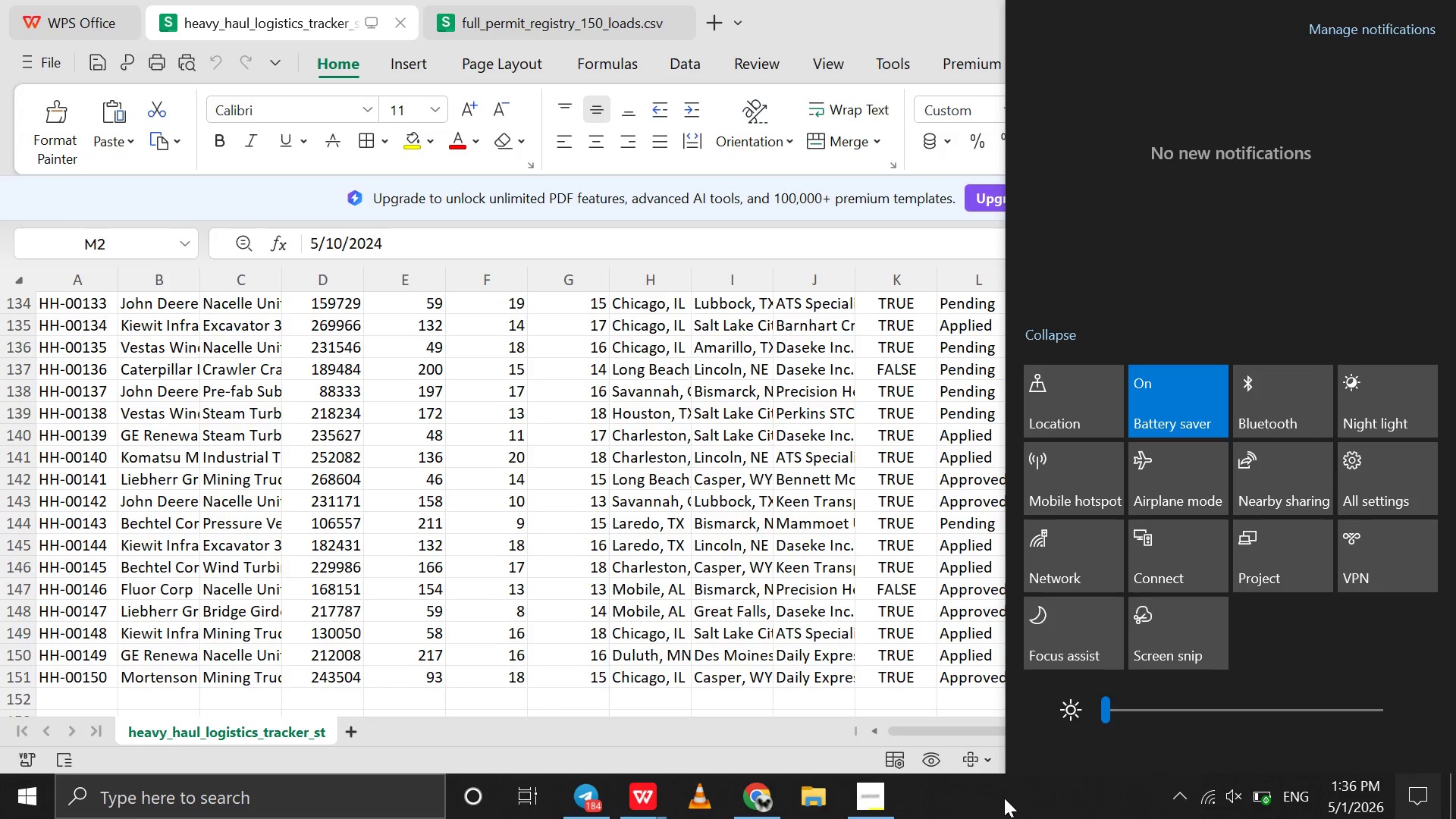 
left_click([998, 799])
 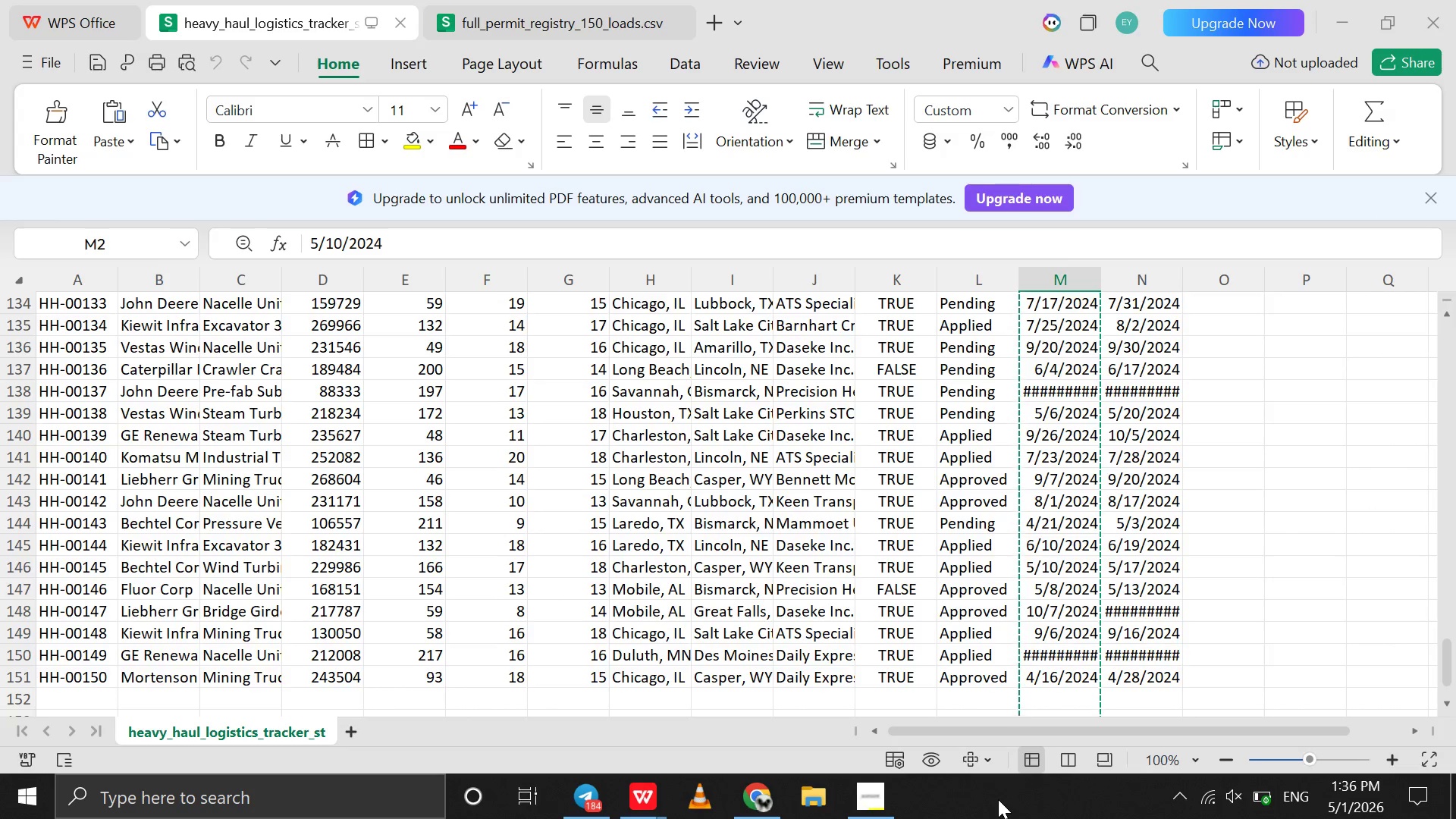 
hold_key(key=ShiftLeft, duration=1.5)
 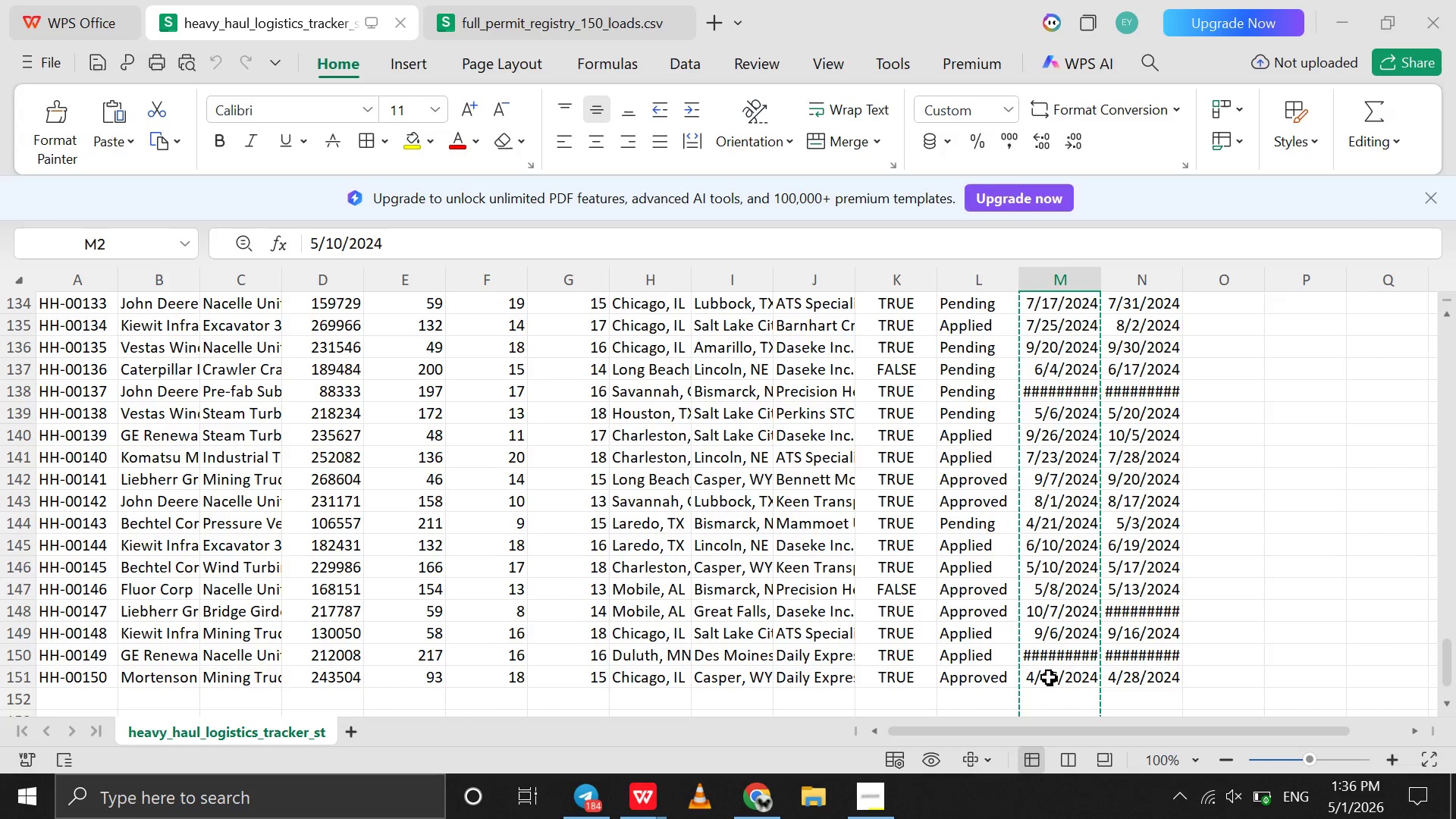 
hold_key(key=ShiftLeft, duration=1.52)
left_click([1049, 678])
 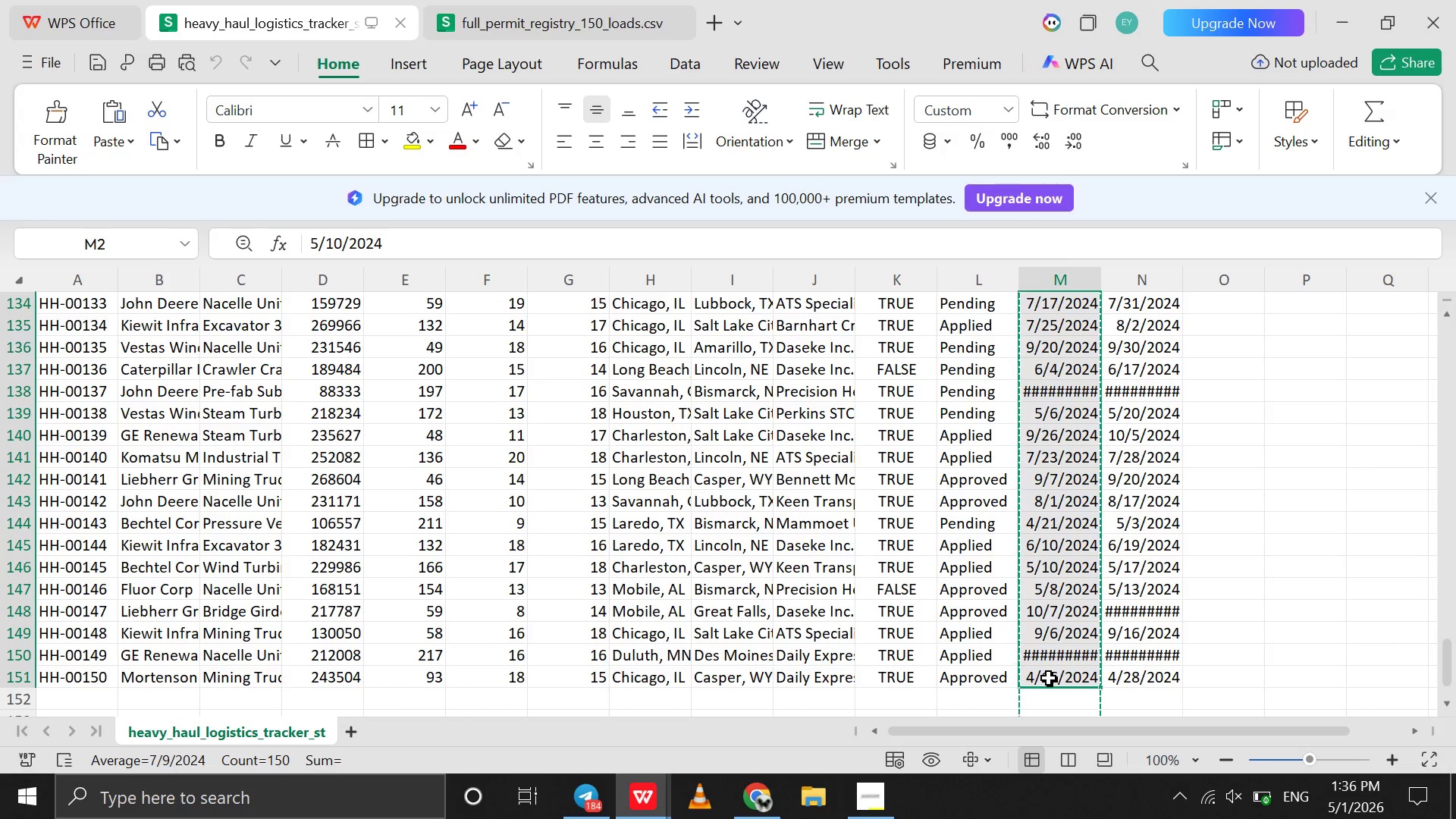 
hold_key(key=ShiftLeft, duration=0.45)
 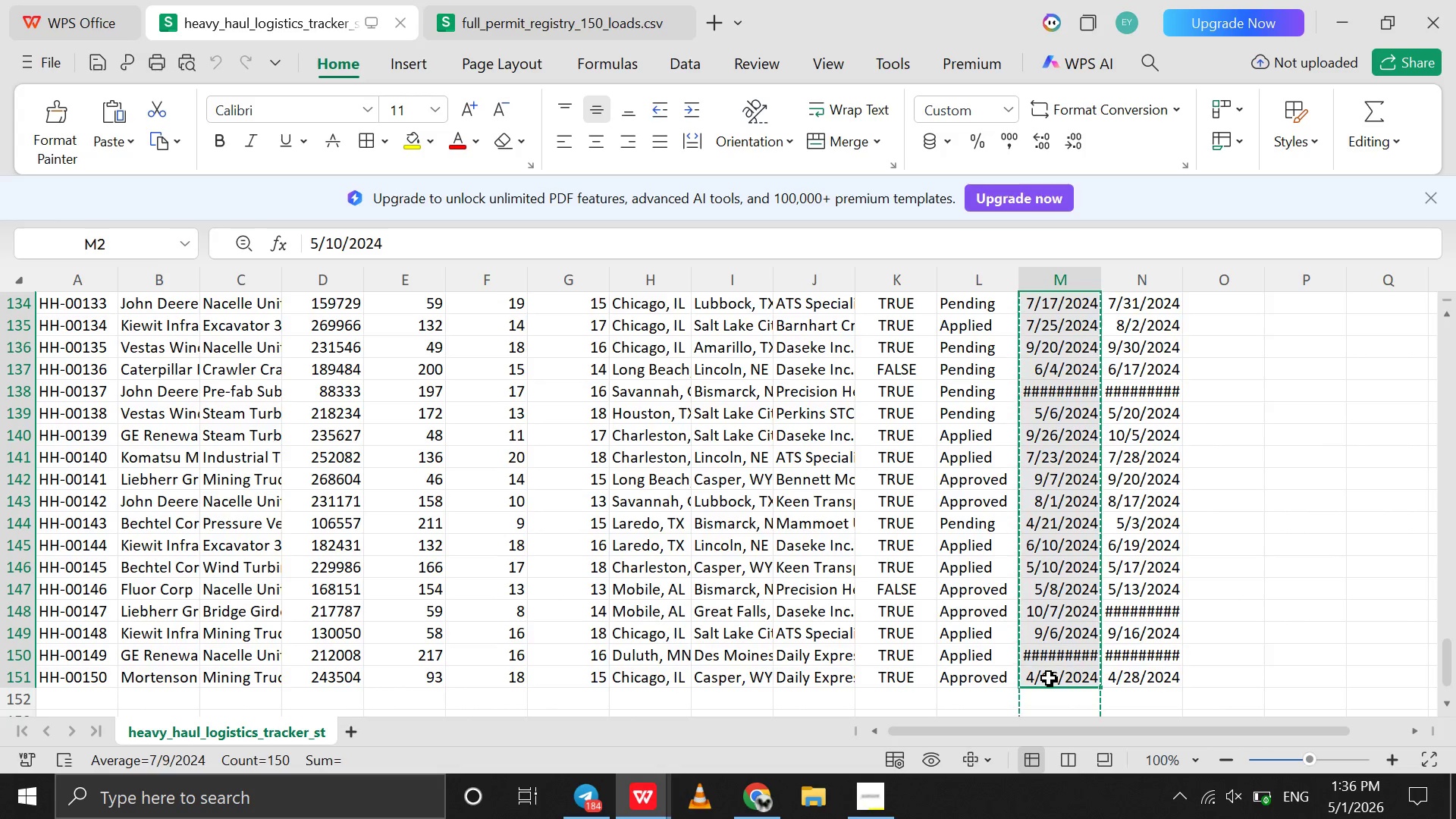 
key(Control+C)
 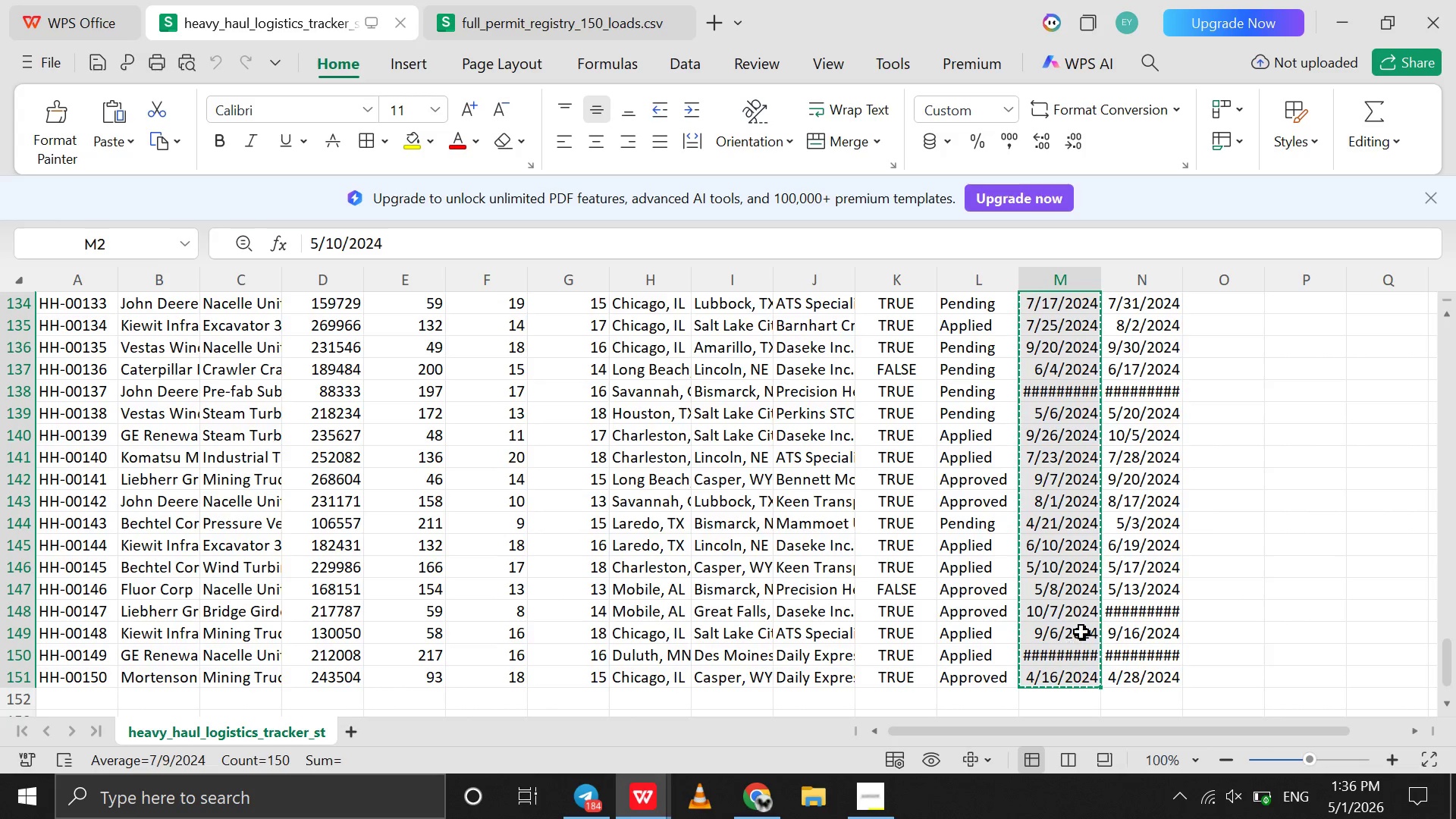 
scroll: coordinate [1081, 632], scroll_direction: up, amount: 1508.0
 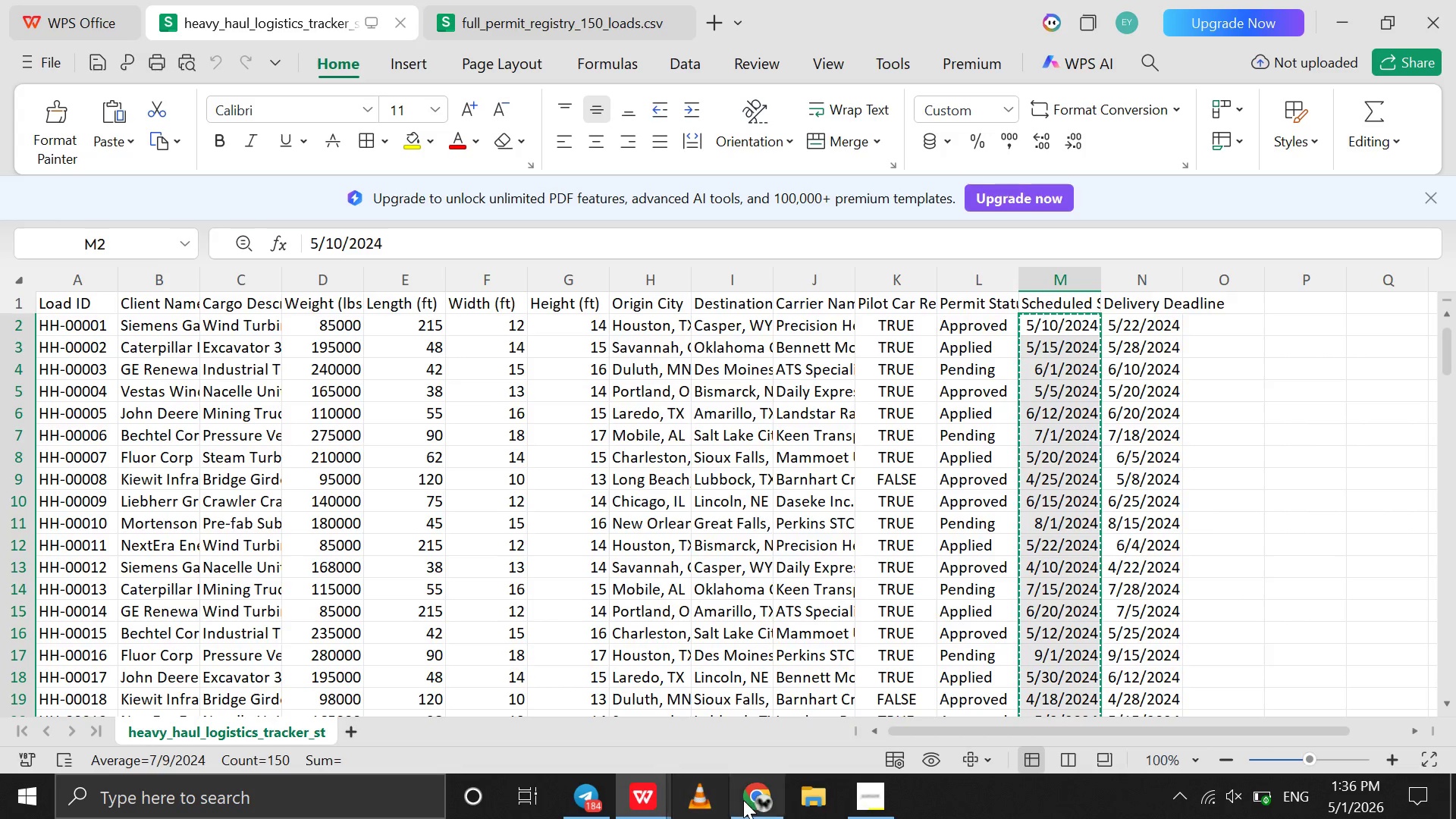 
left_click([743, 800])
 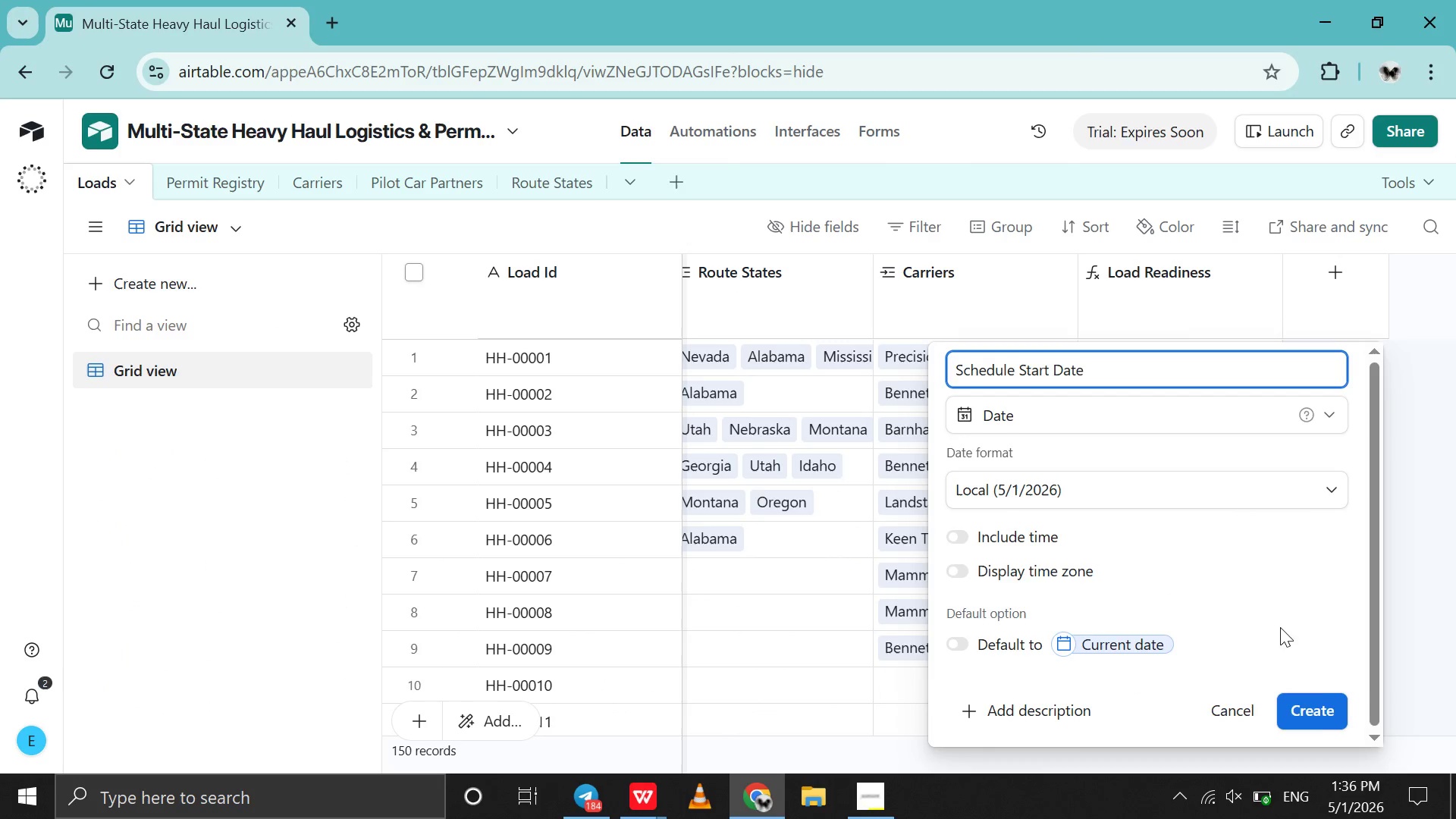 
left_click([1322, 711])
 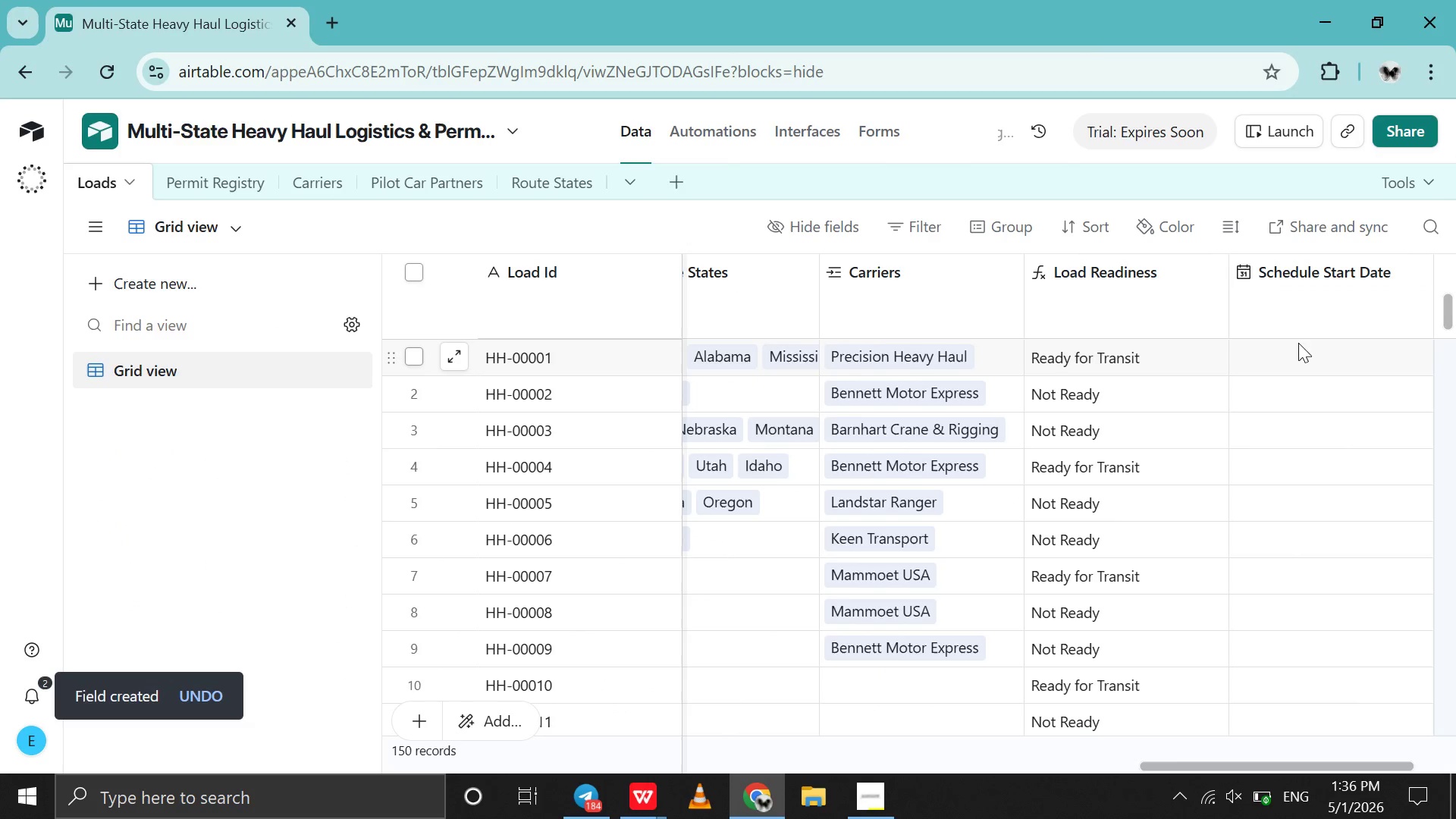 
left_click([1295, 357])
 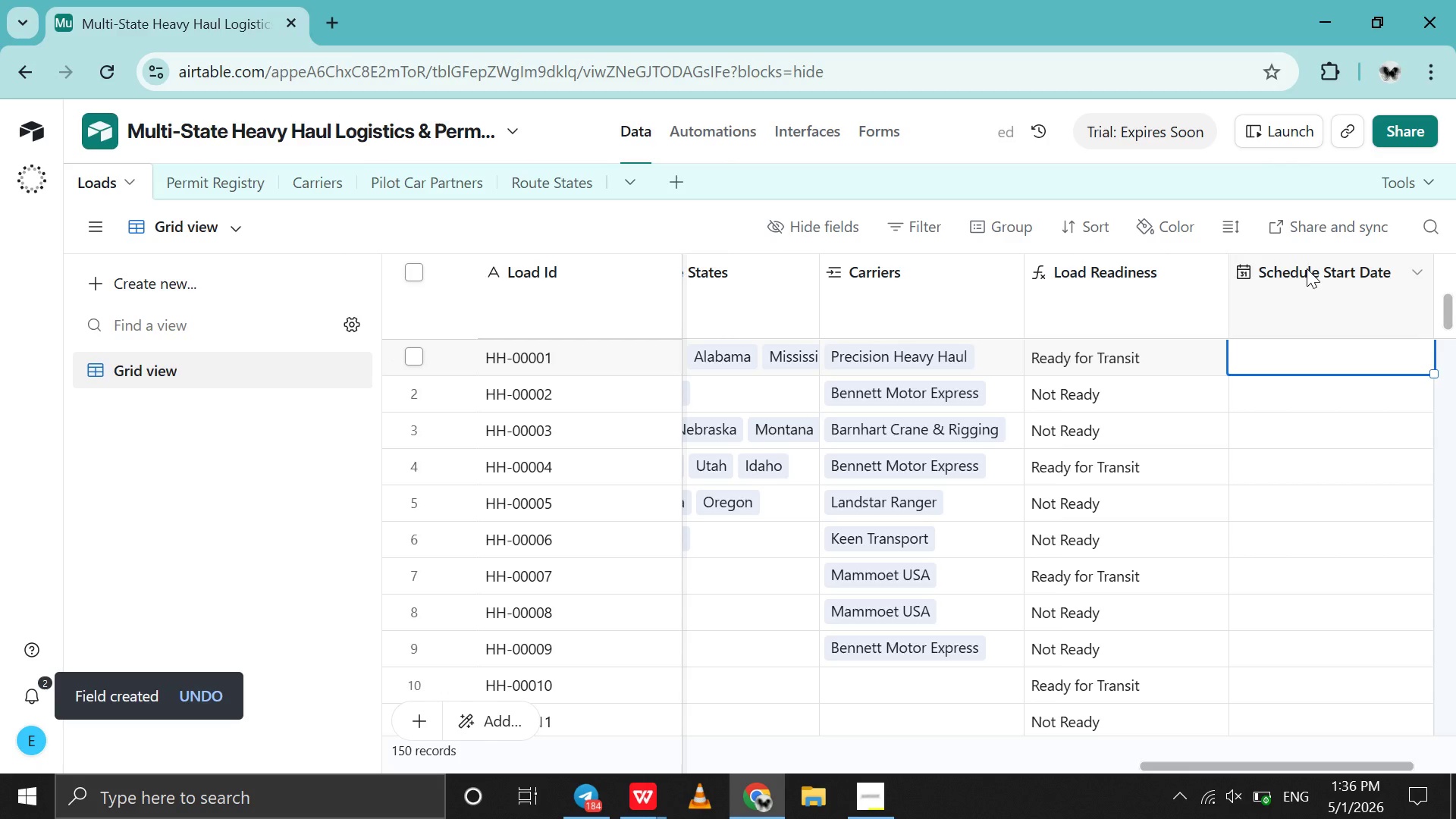 
left_click([1307, 268])
 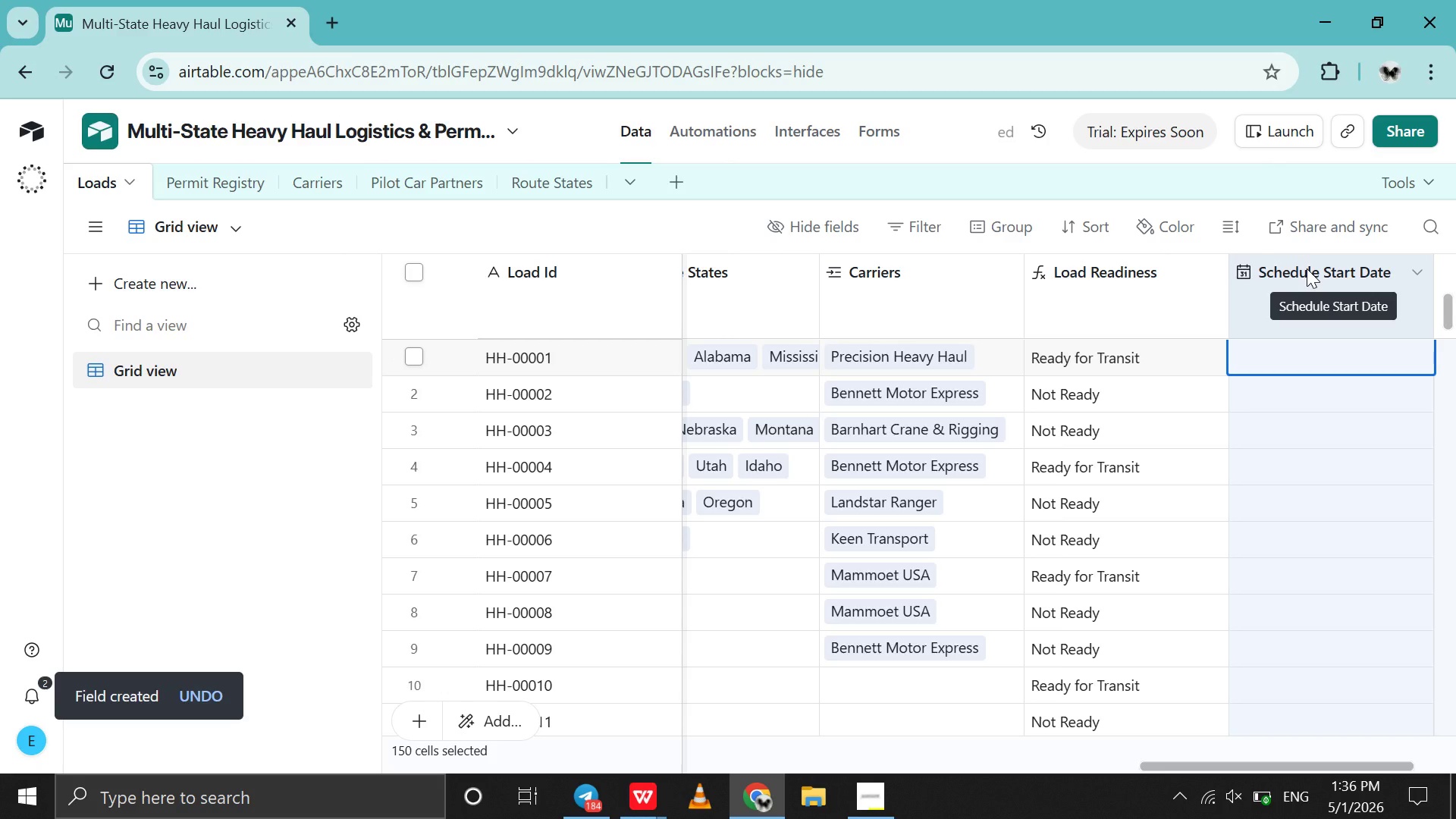 
key(Control+V)
 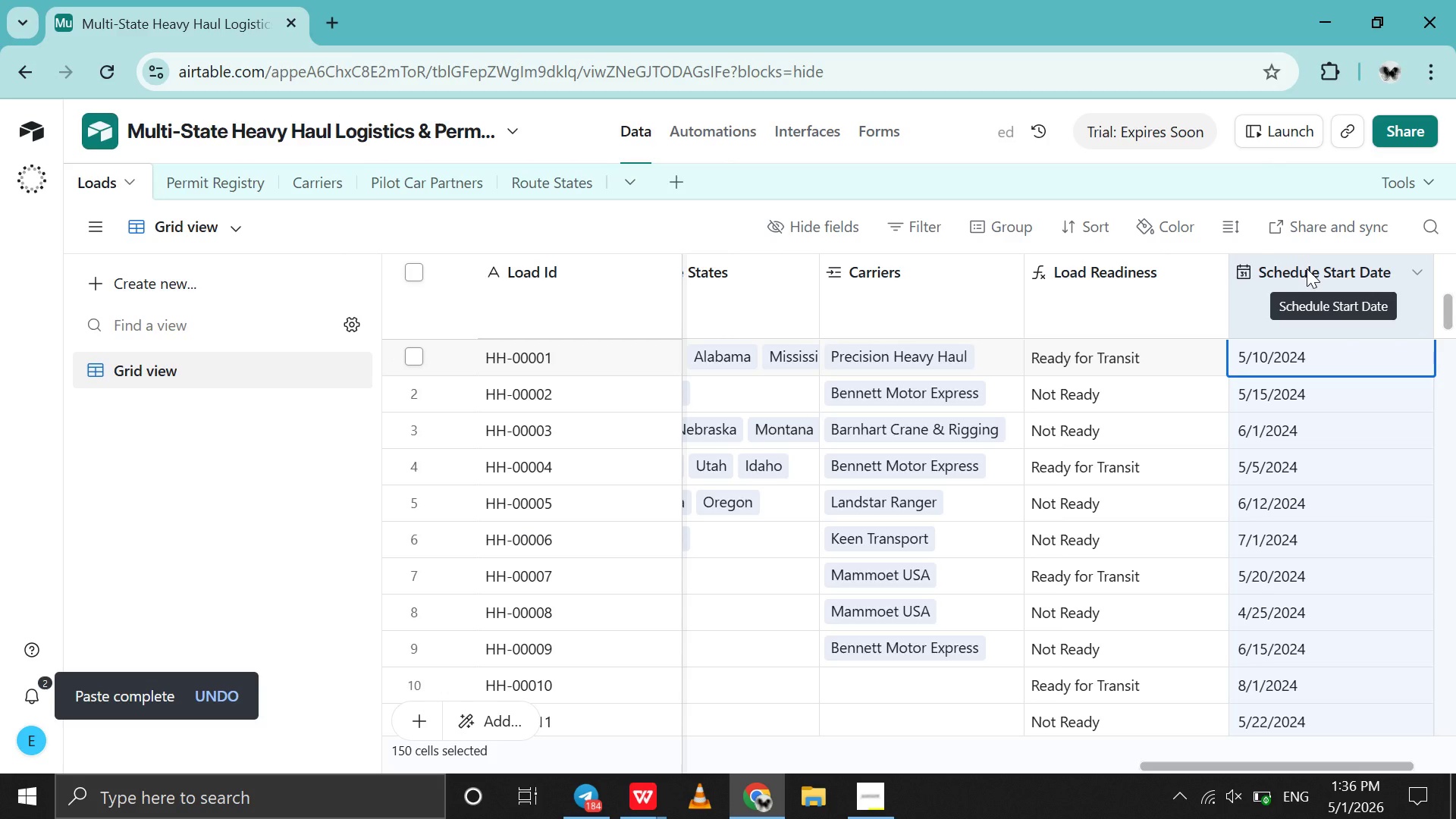 
scroll: coordinate [1307, 268], scroll_direction: down, amount: 186.0
 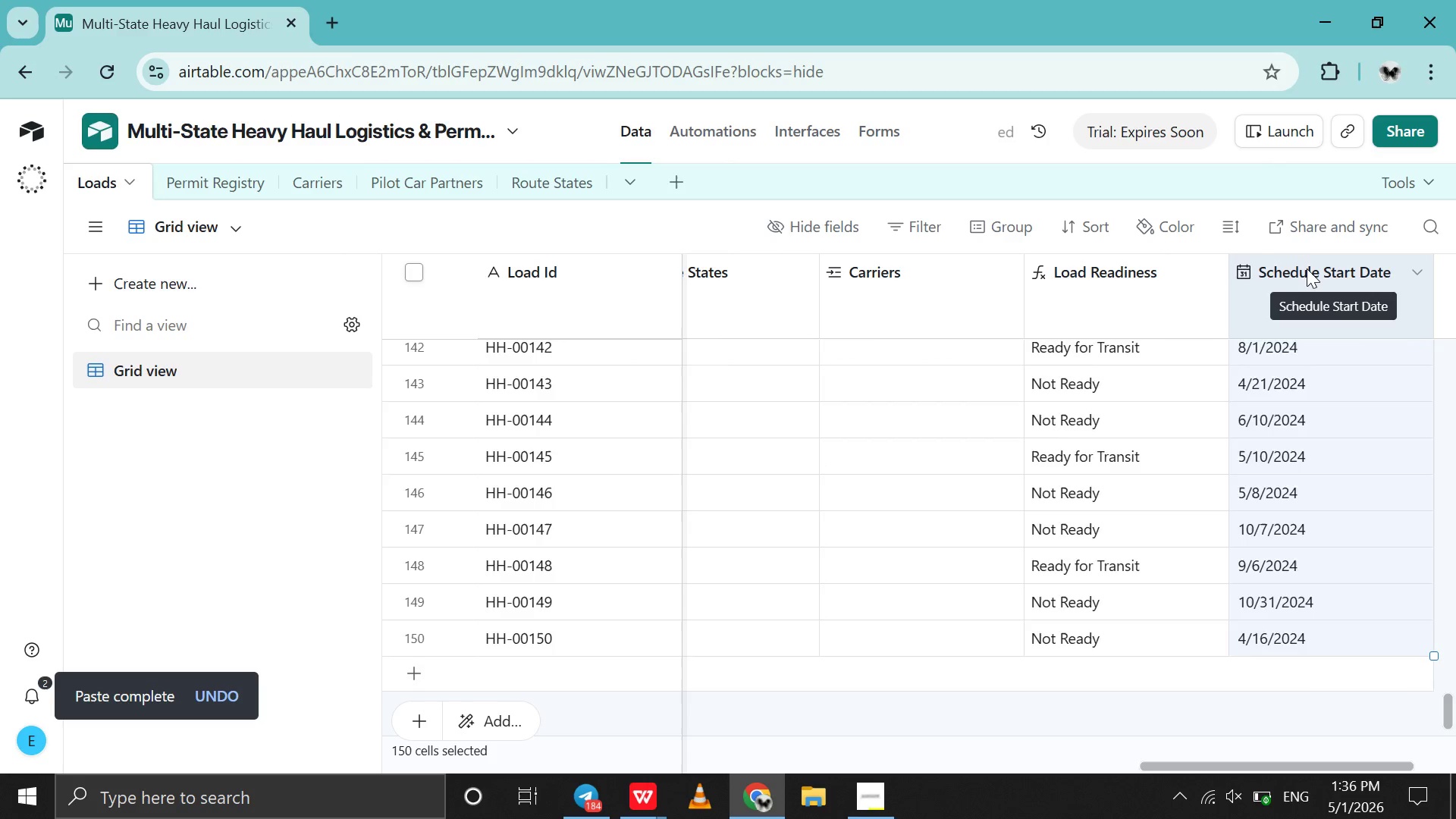 
left_click_drag(start_coordinate=[1307, 268], to_coordinate=[1128, 240])
 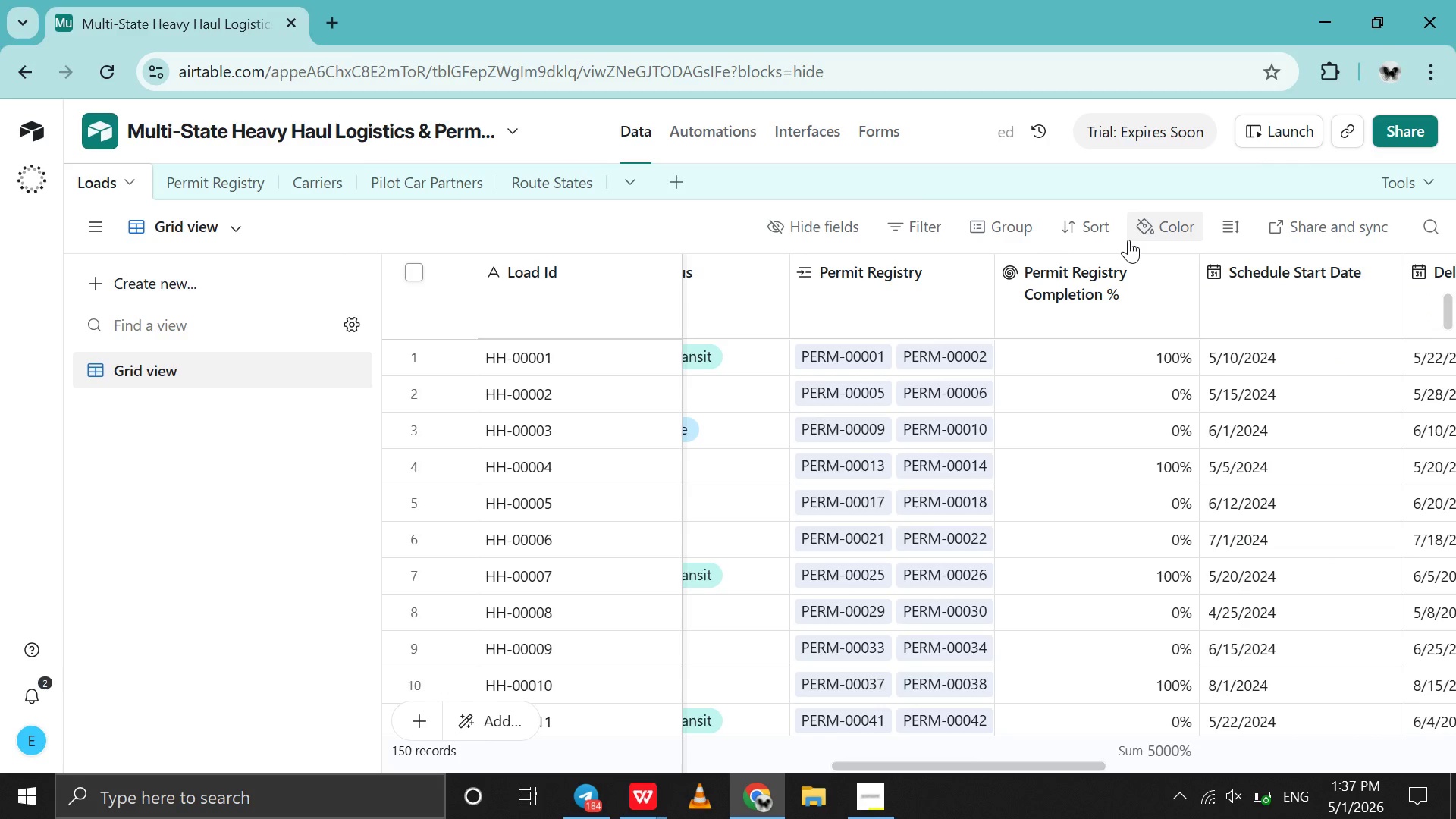 
scroll: coordinate [1307, 268], scroll_direction: up, amount: 280.0
 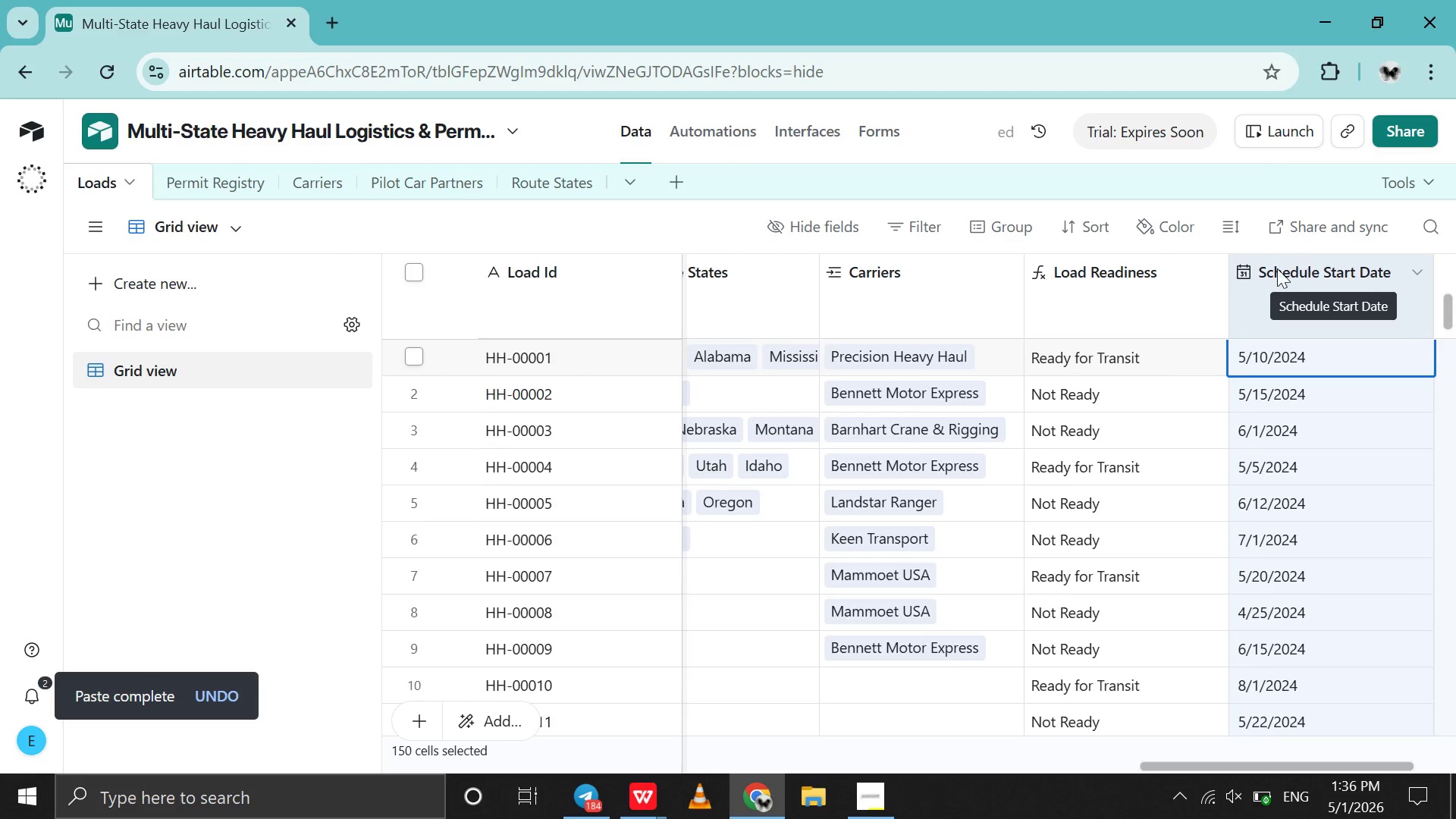 
scroll: coordinate [1174, 312], scroll_direction: down, amount: 2.0
 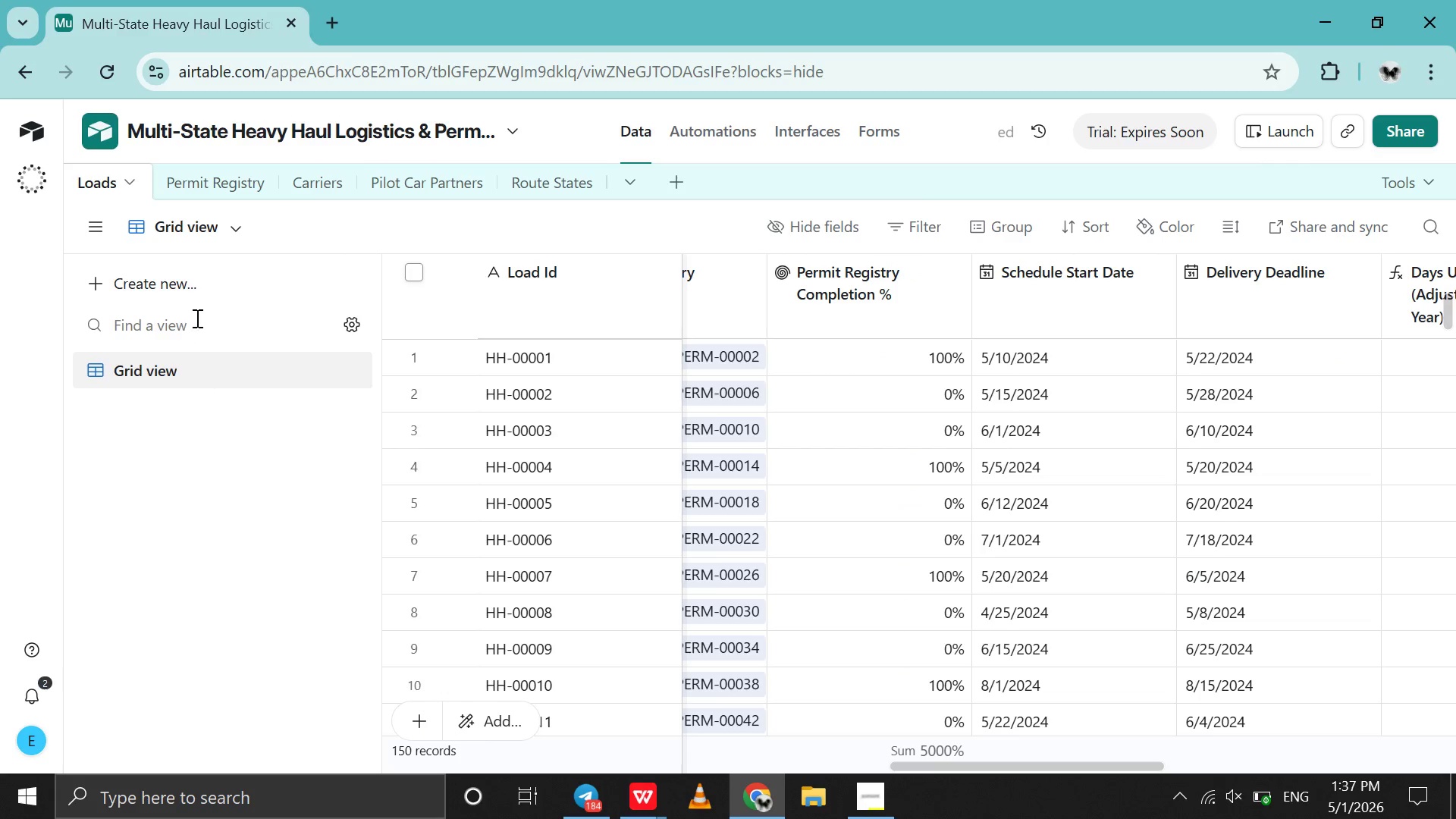 
left_click([224, 290])
 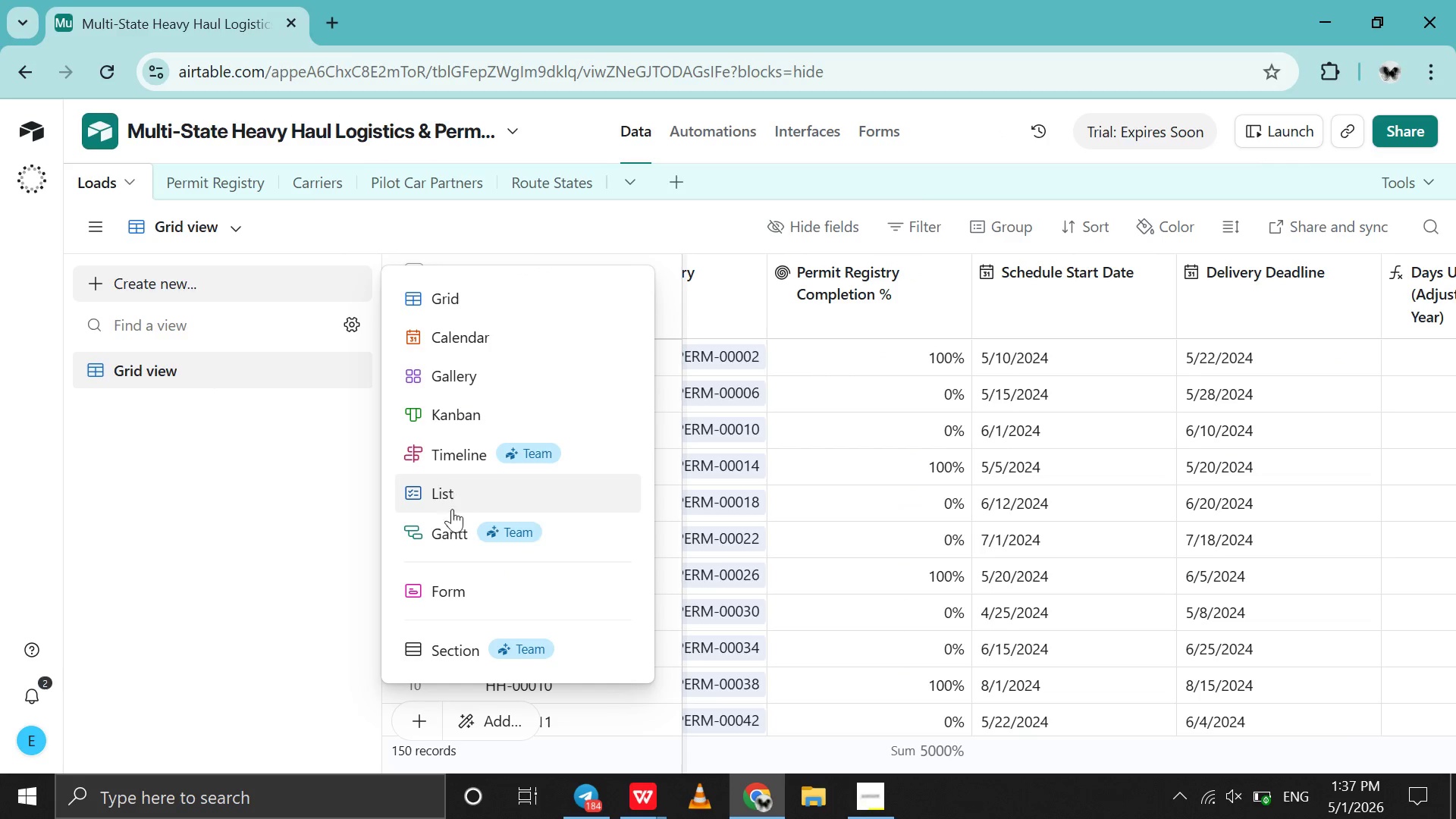 
left_click([452, 525])
 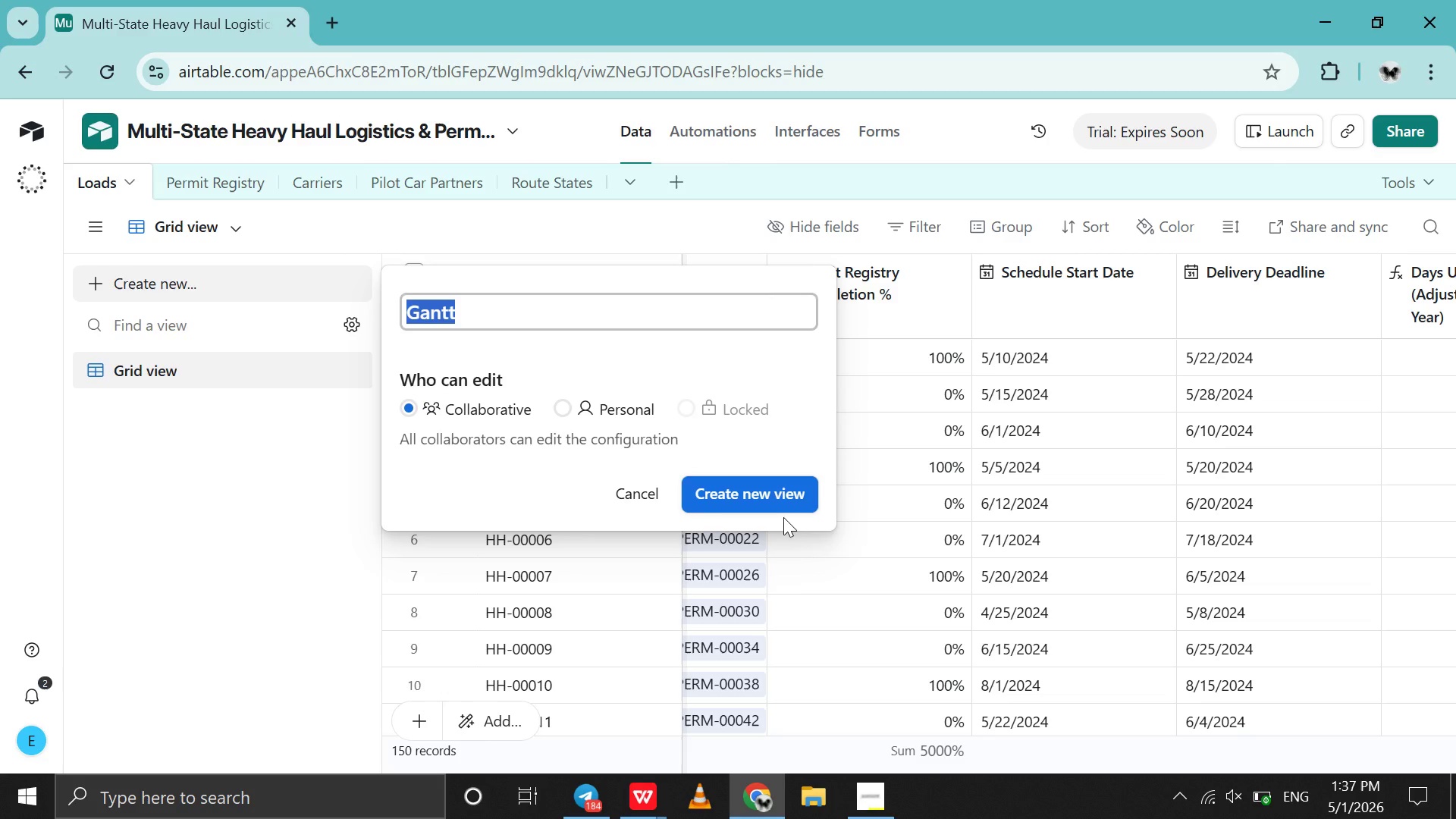 
left_click([768, 485])
 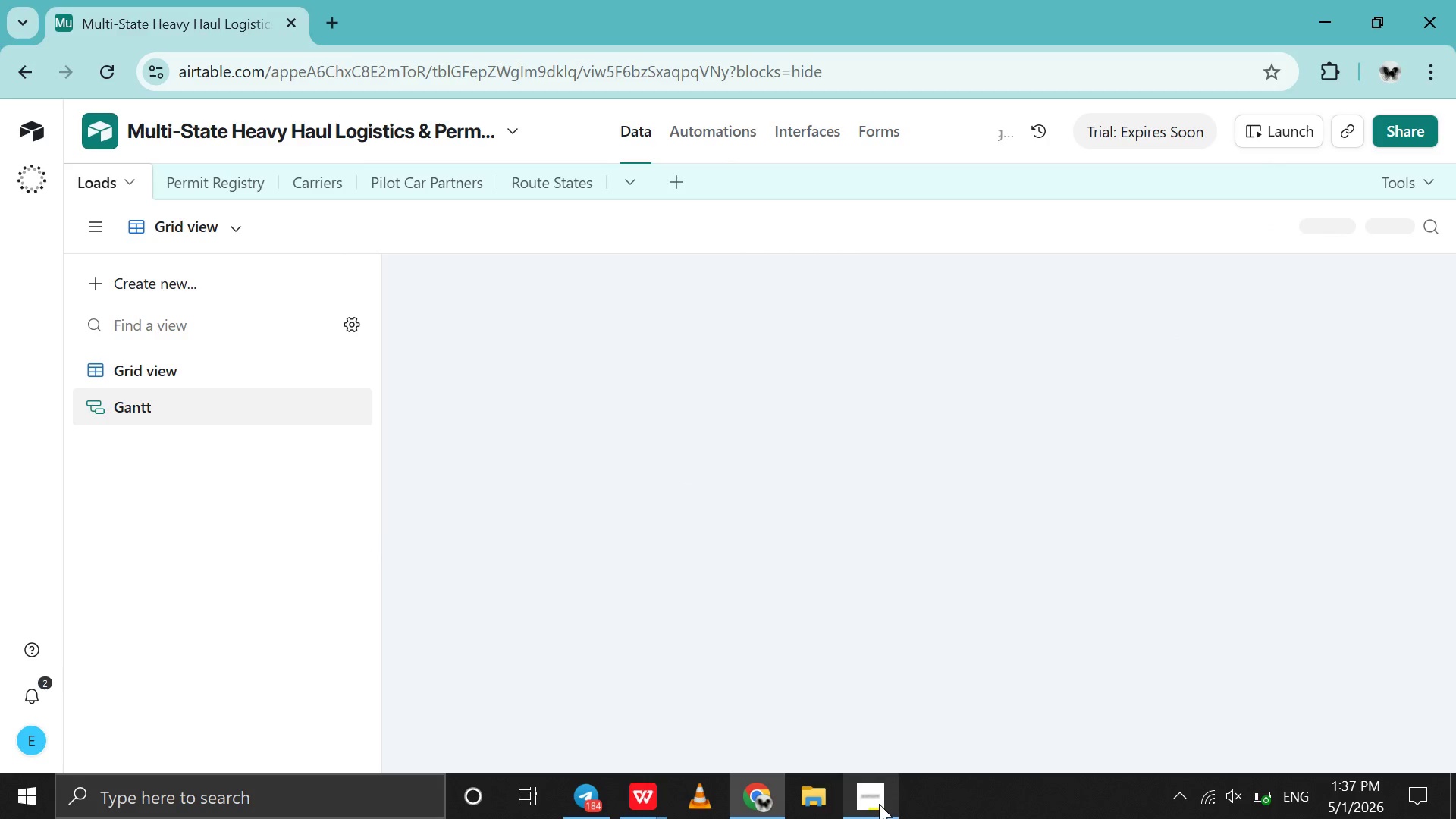 
left_click([879, 804])